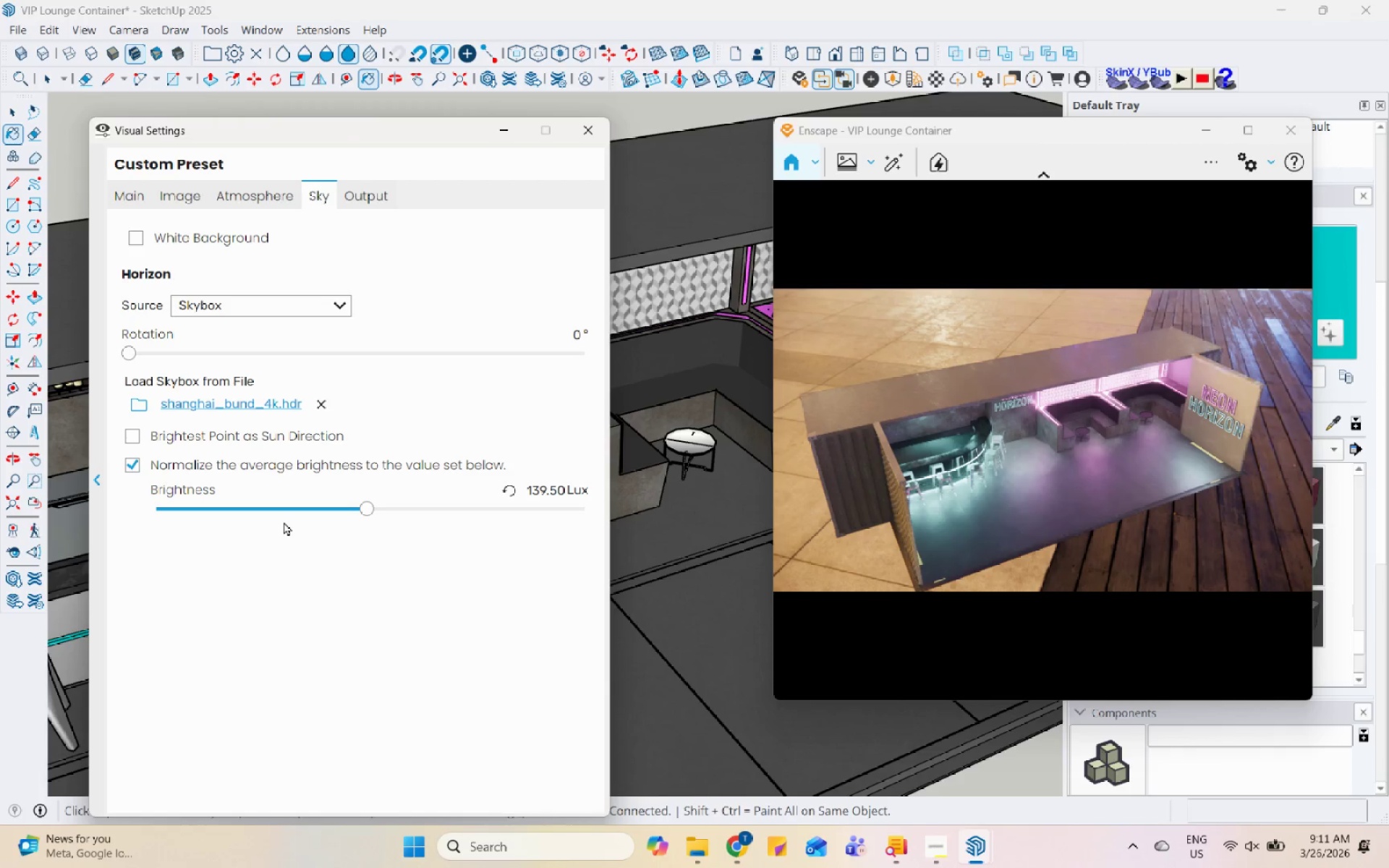 
left_click([284, 517])
 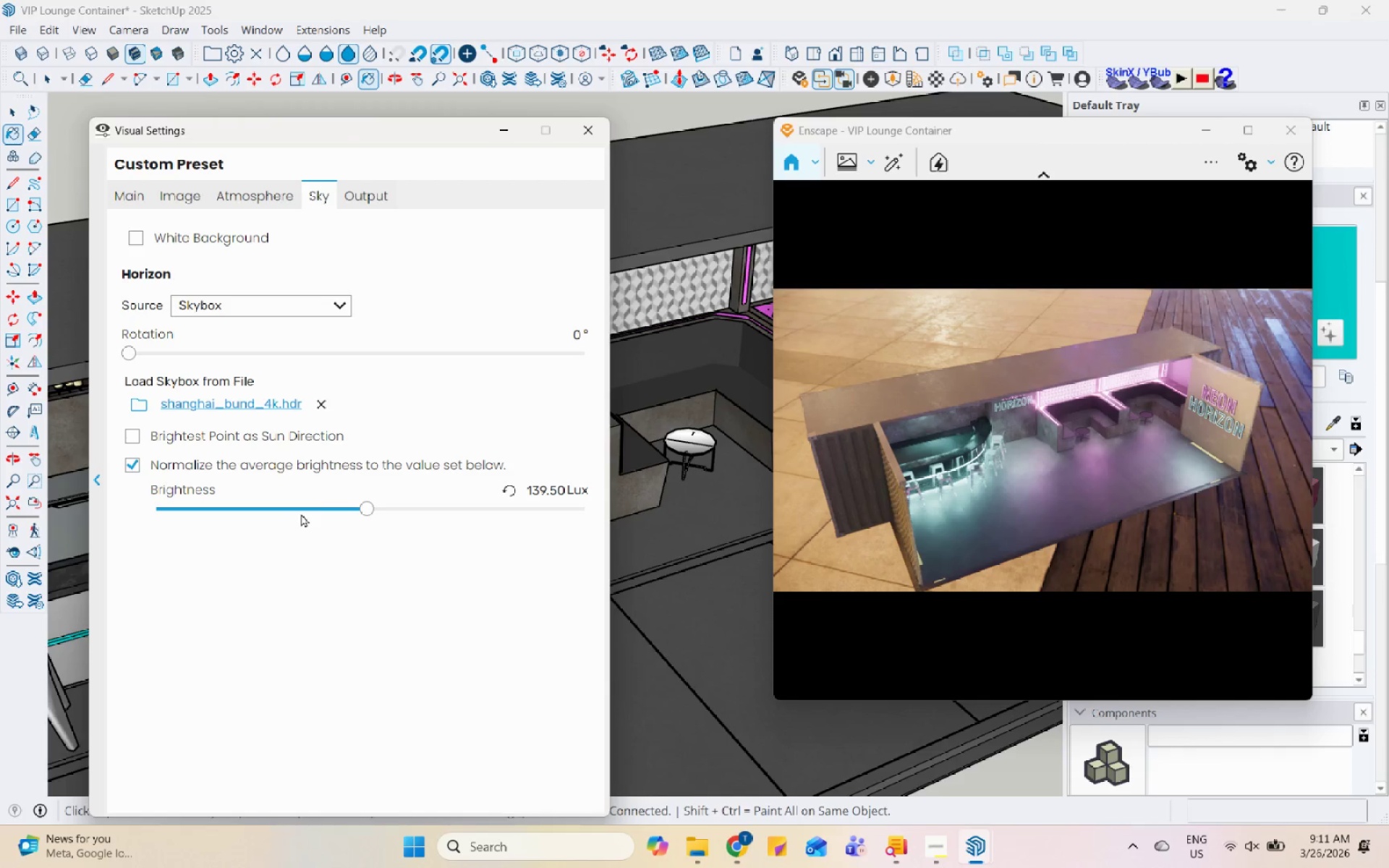 
left_click([325, 509])
 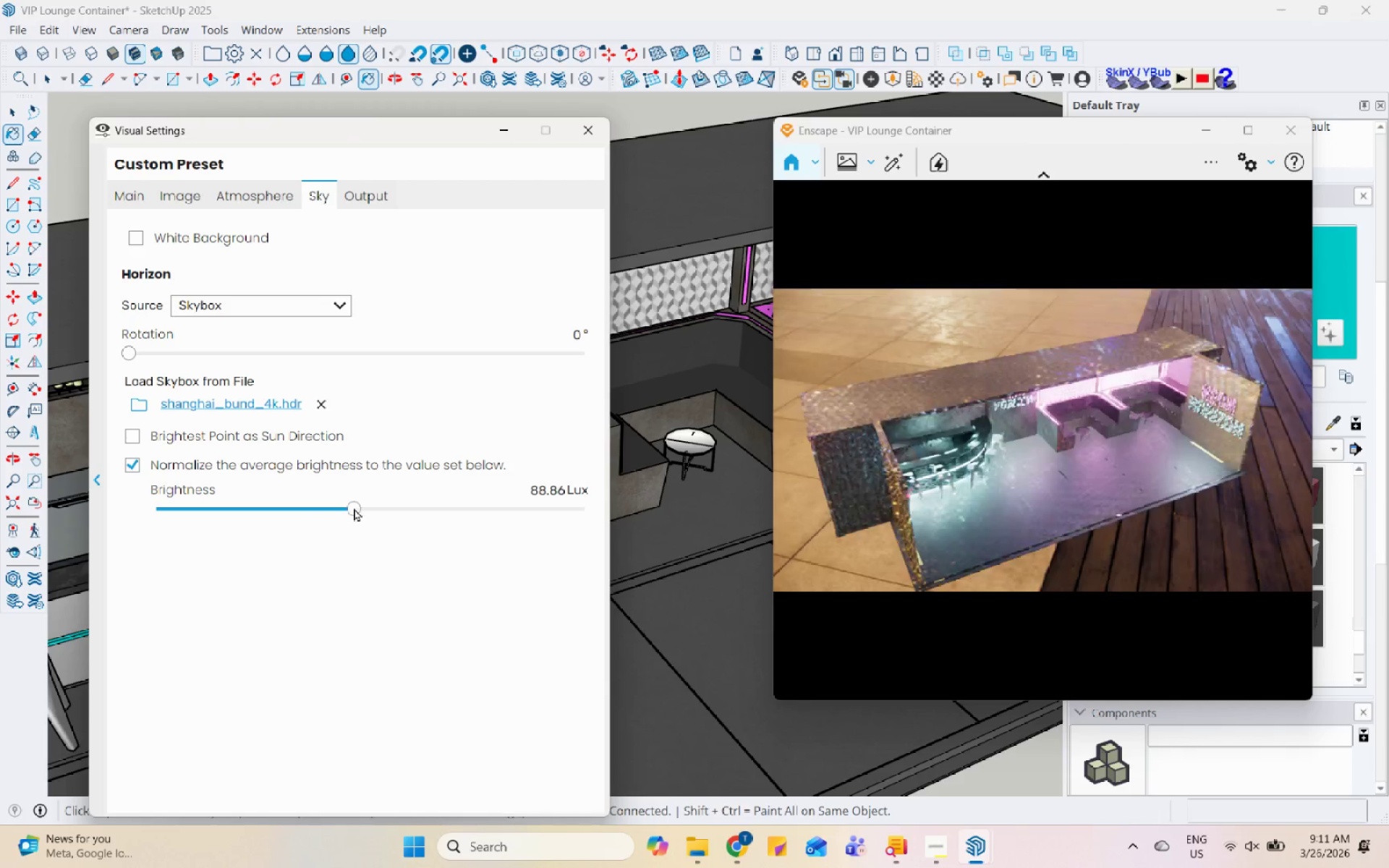 
double_click([380, 502])
 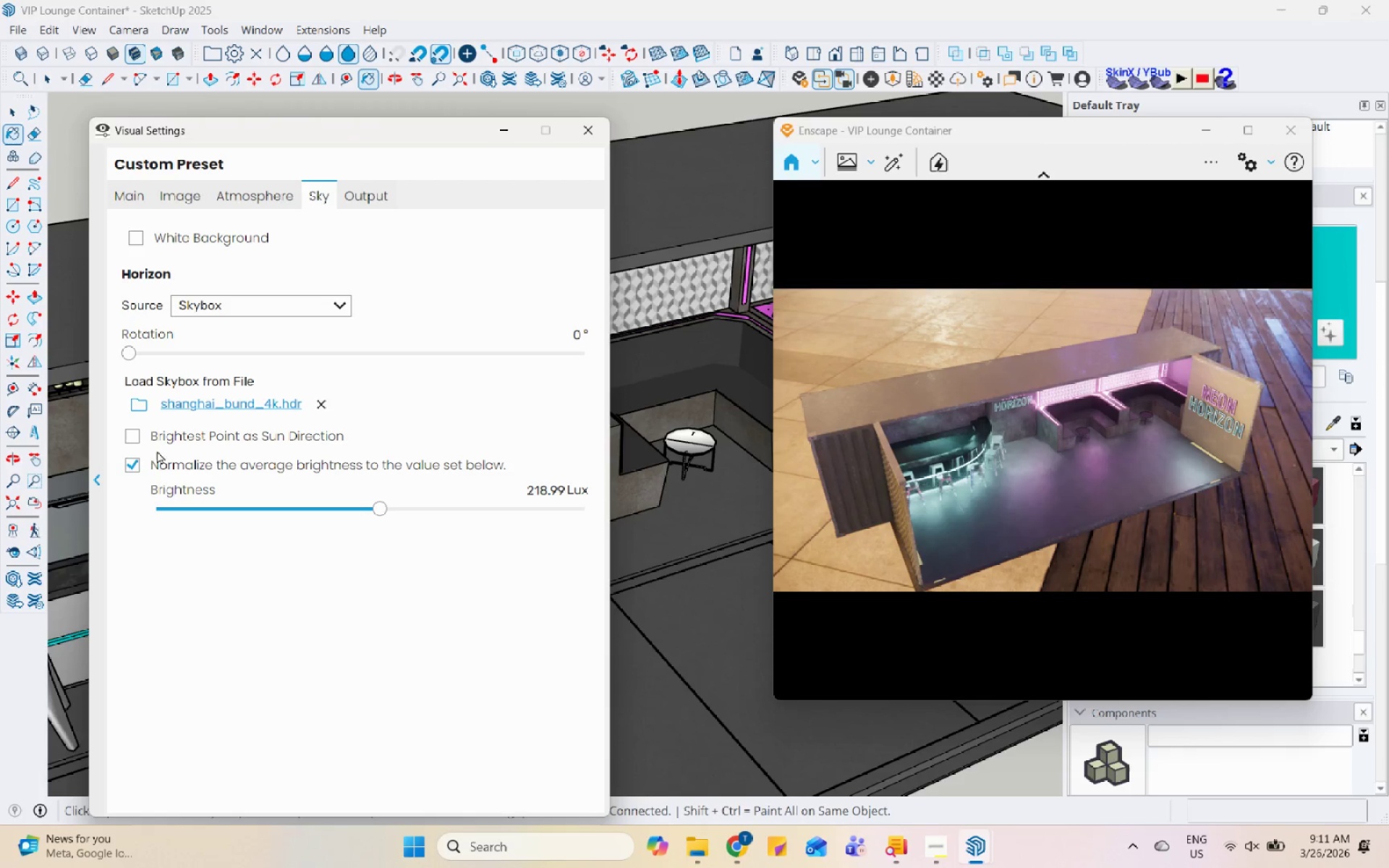 
left_click([135, 441])
 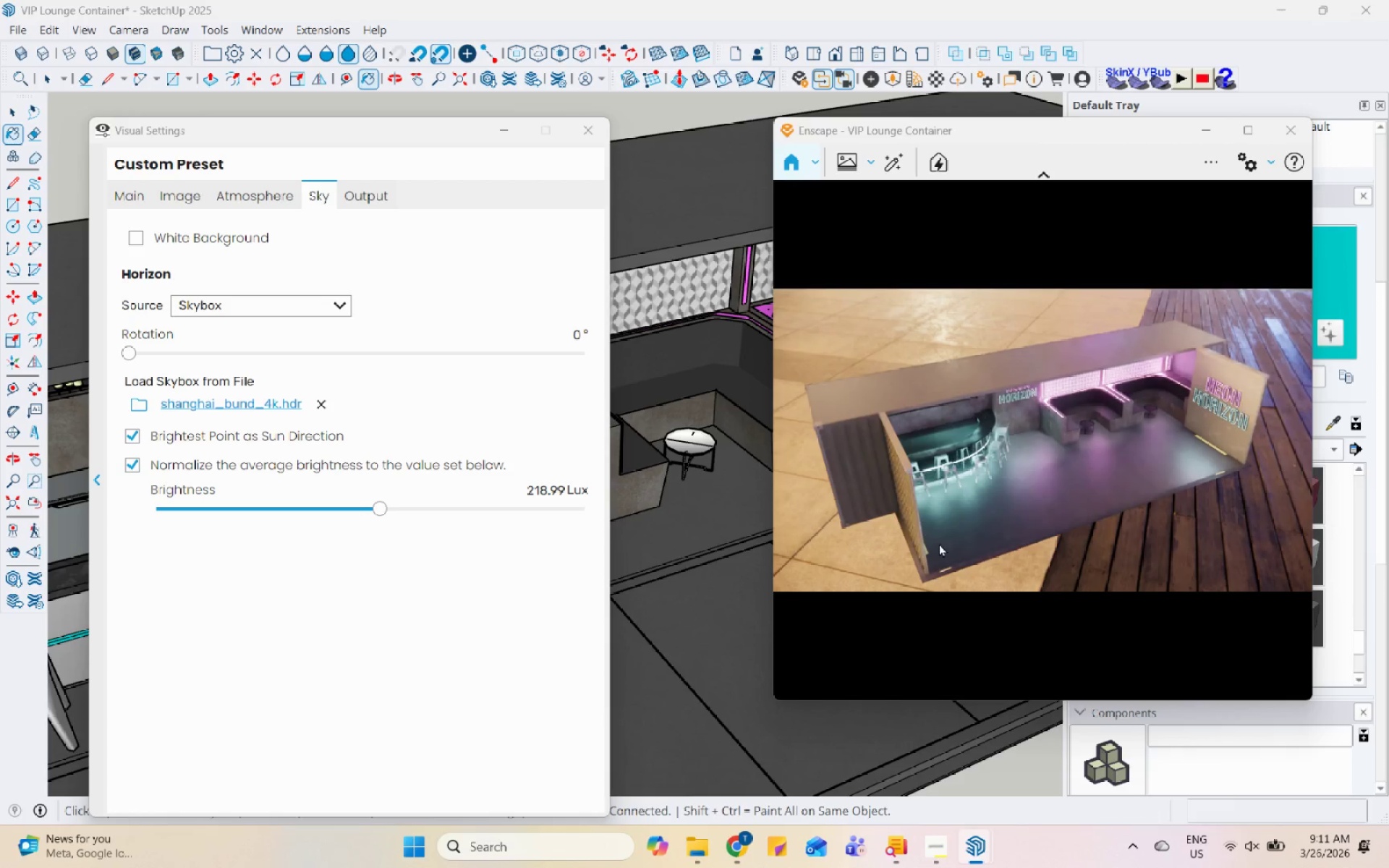 
left_click([510, 127])
 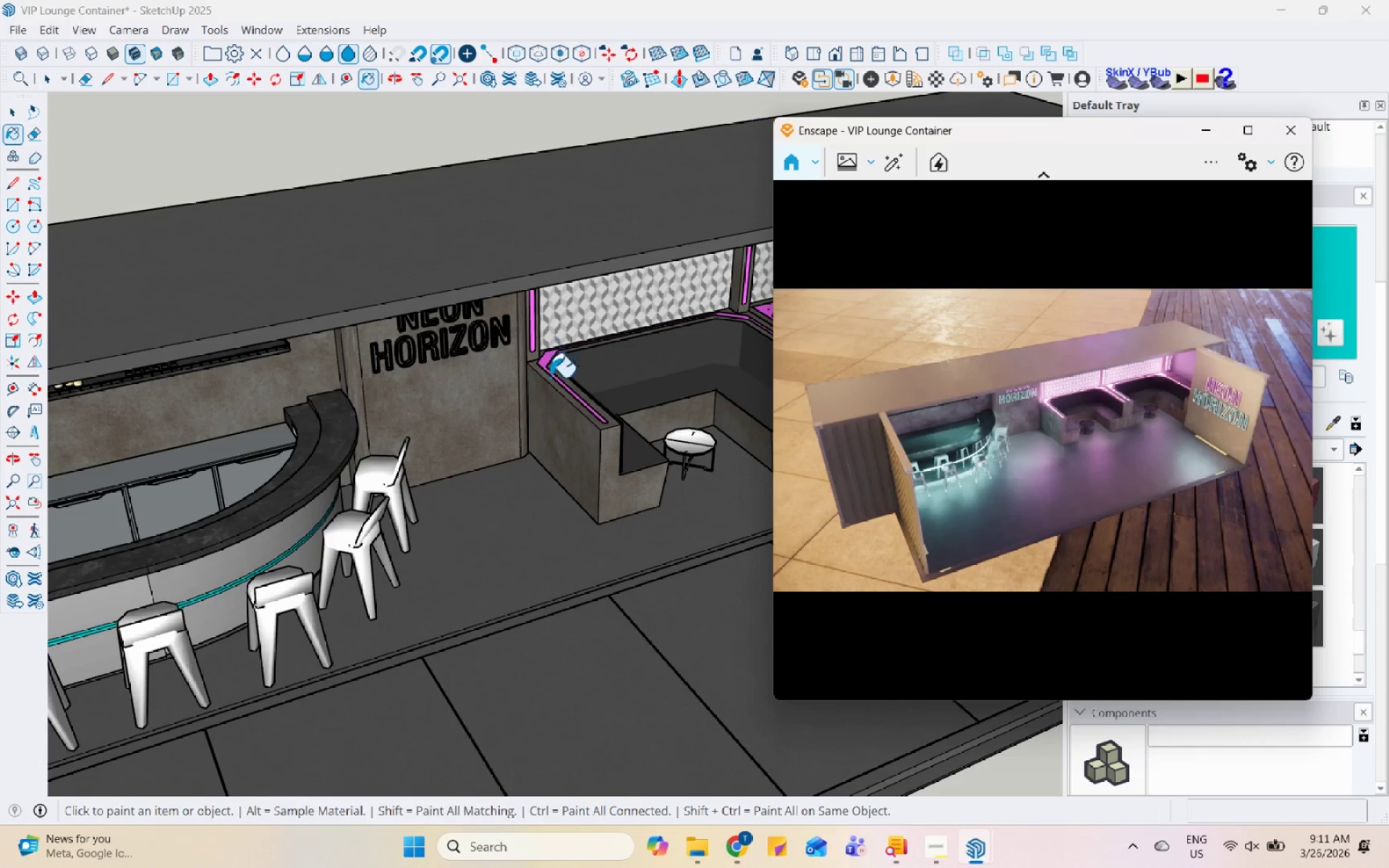 
scroll: coordinate [522, 432], scroll_direction: down, amount: 11.0
 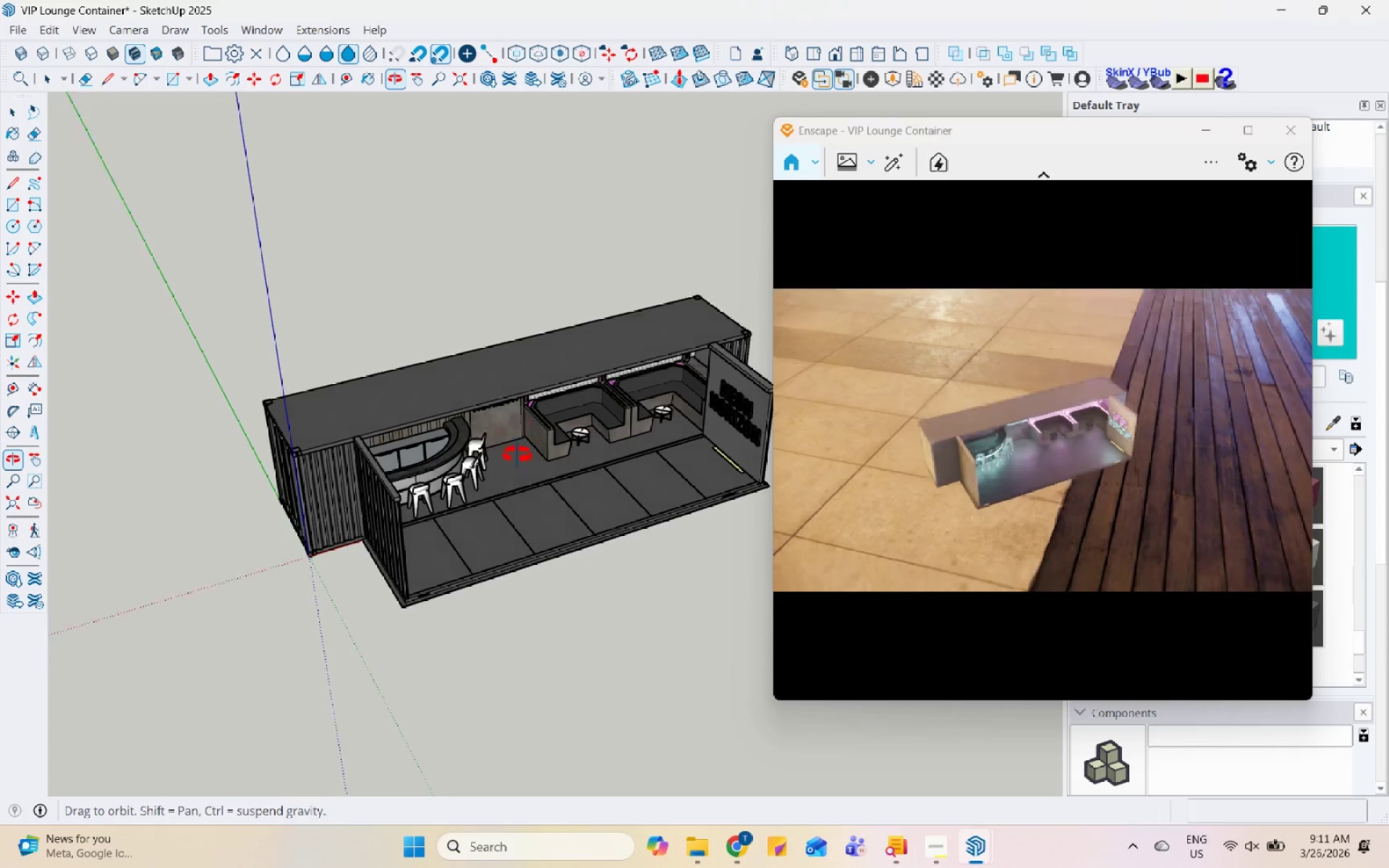 
key(Space)
 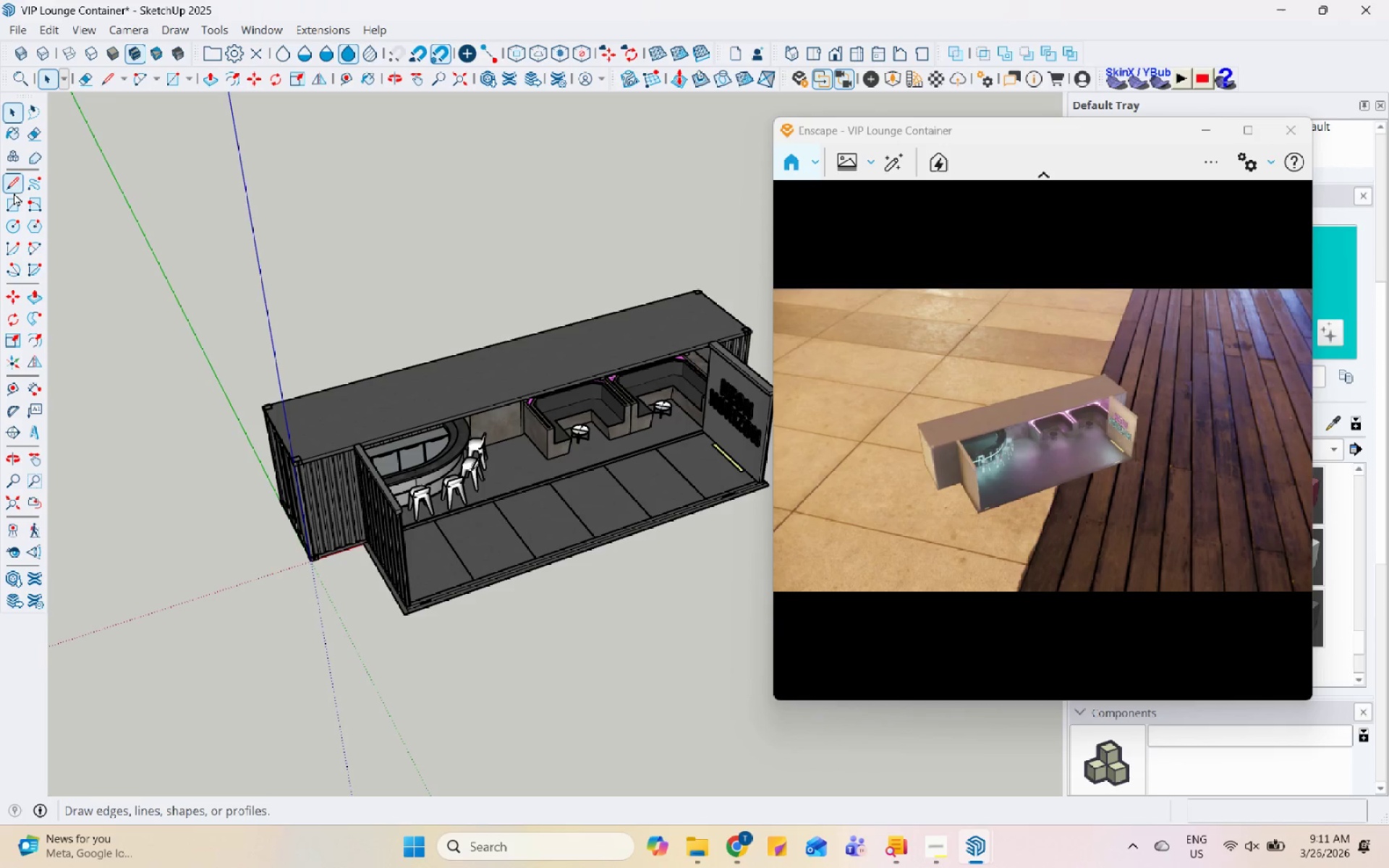 
left_click([14, 202])
 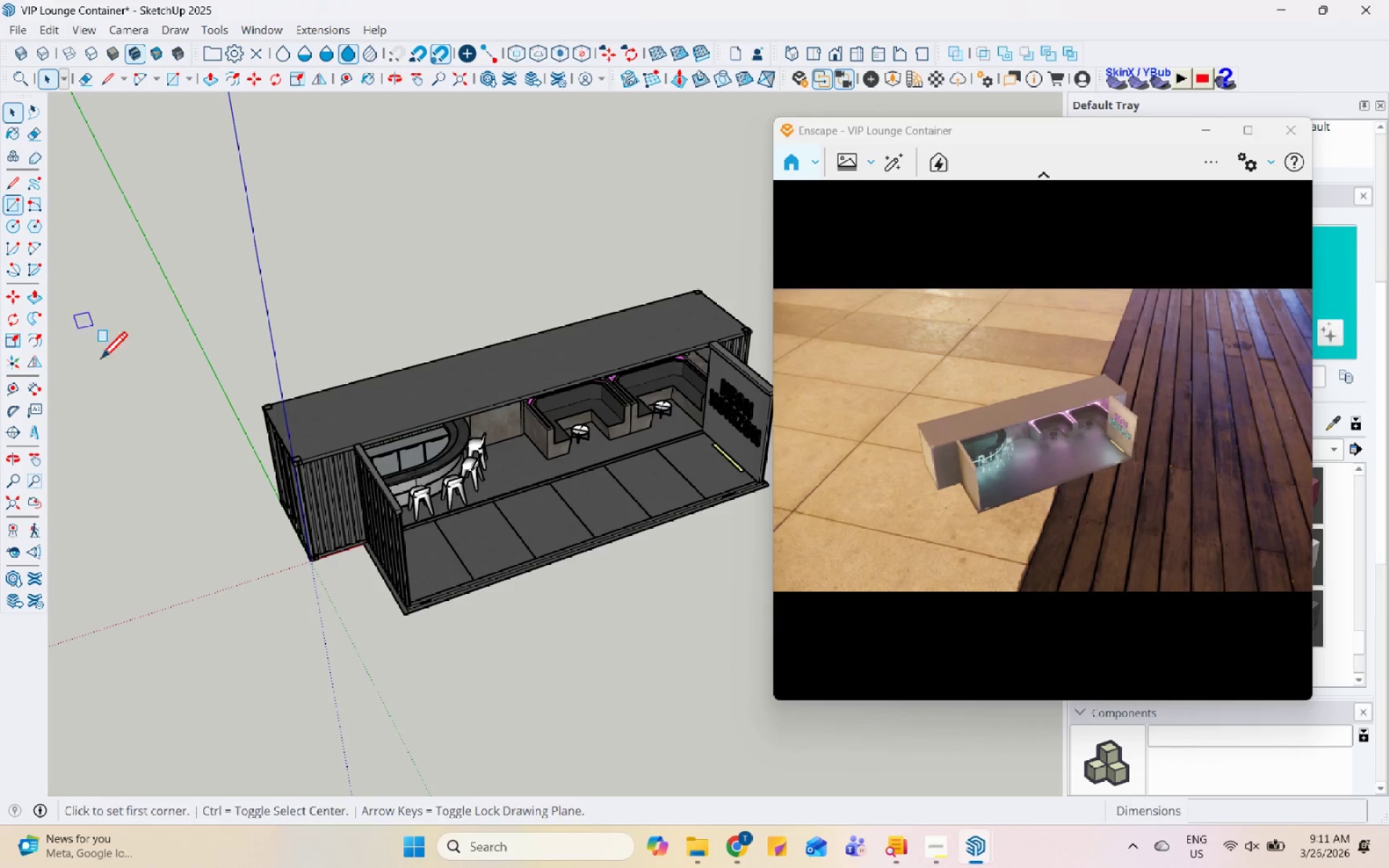 
scroll: coordinate [229, 496], scroll_direction: down, amount: 5.0
 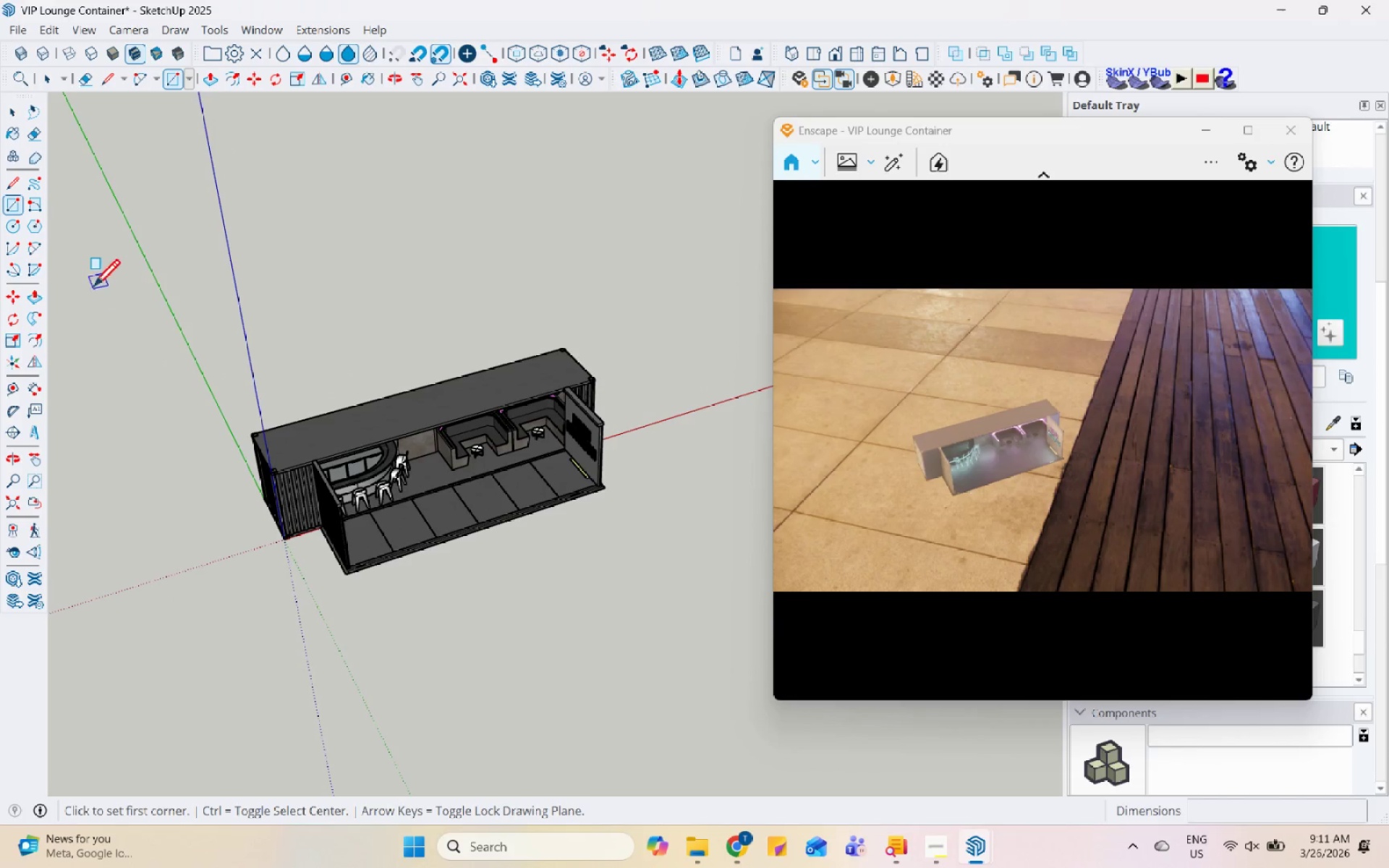 
left_click([72, 284])
 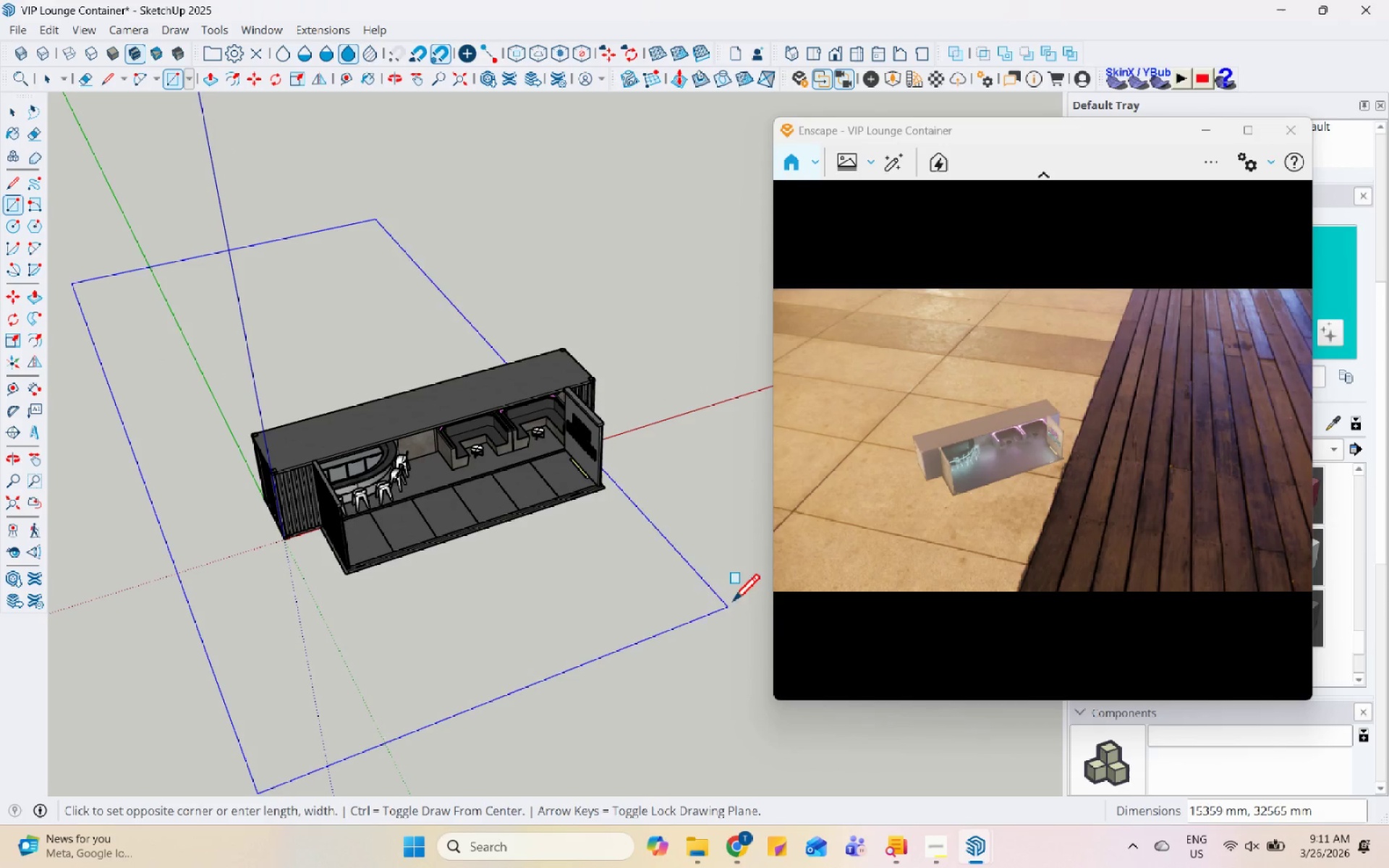 
scroll: coordinate [273, 562], scroll_direction: down, amount: 13.0
 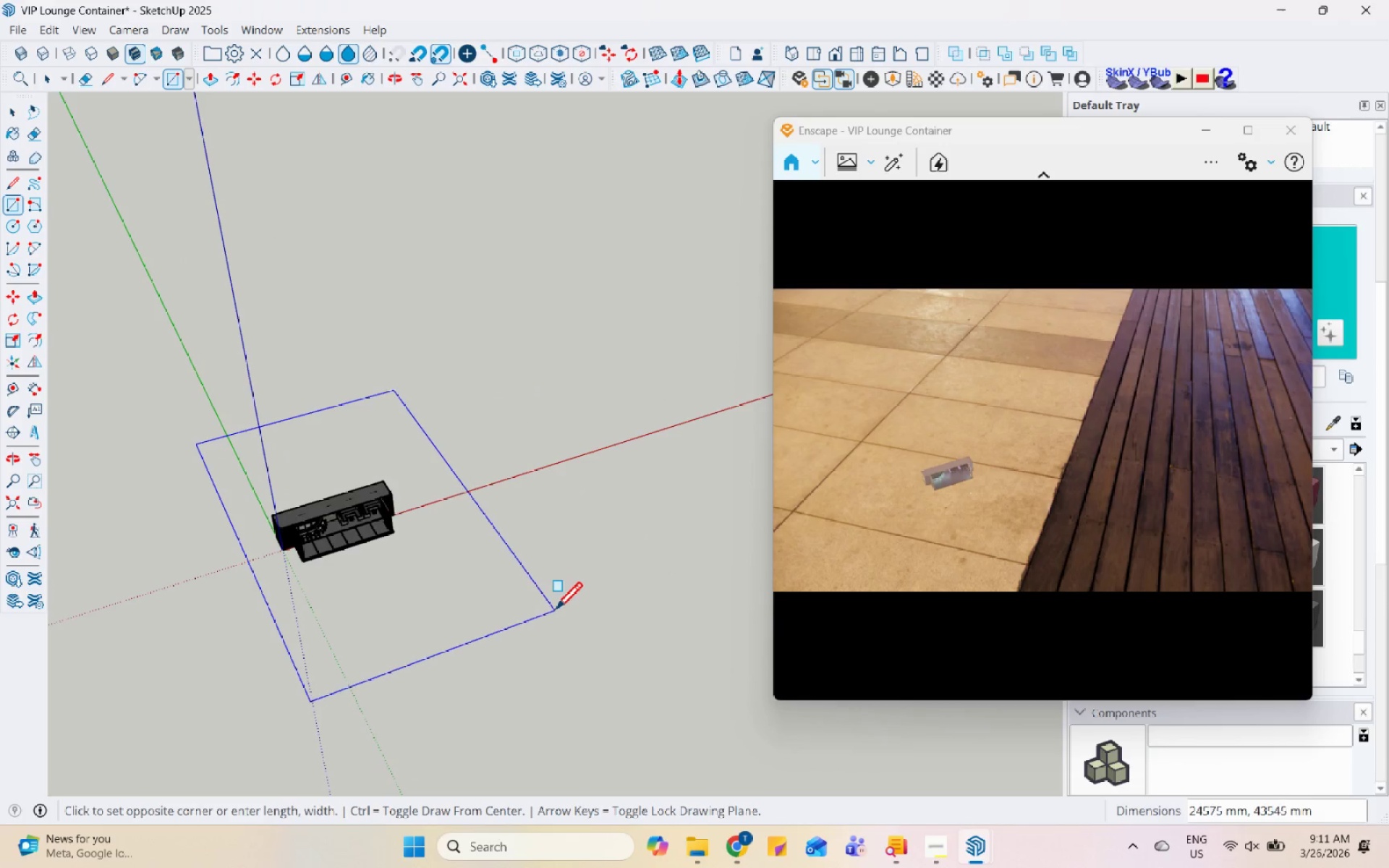 
left_click([555, 611])
 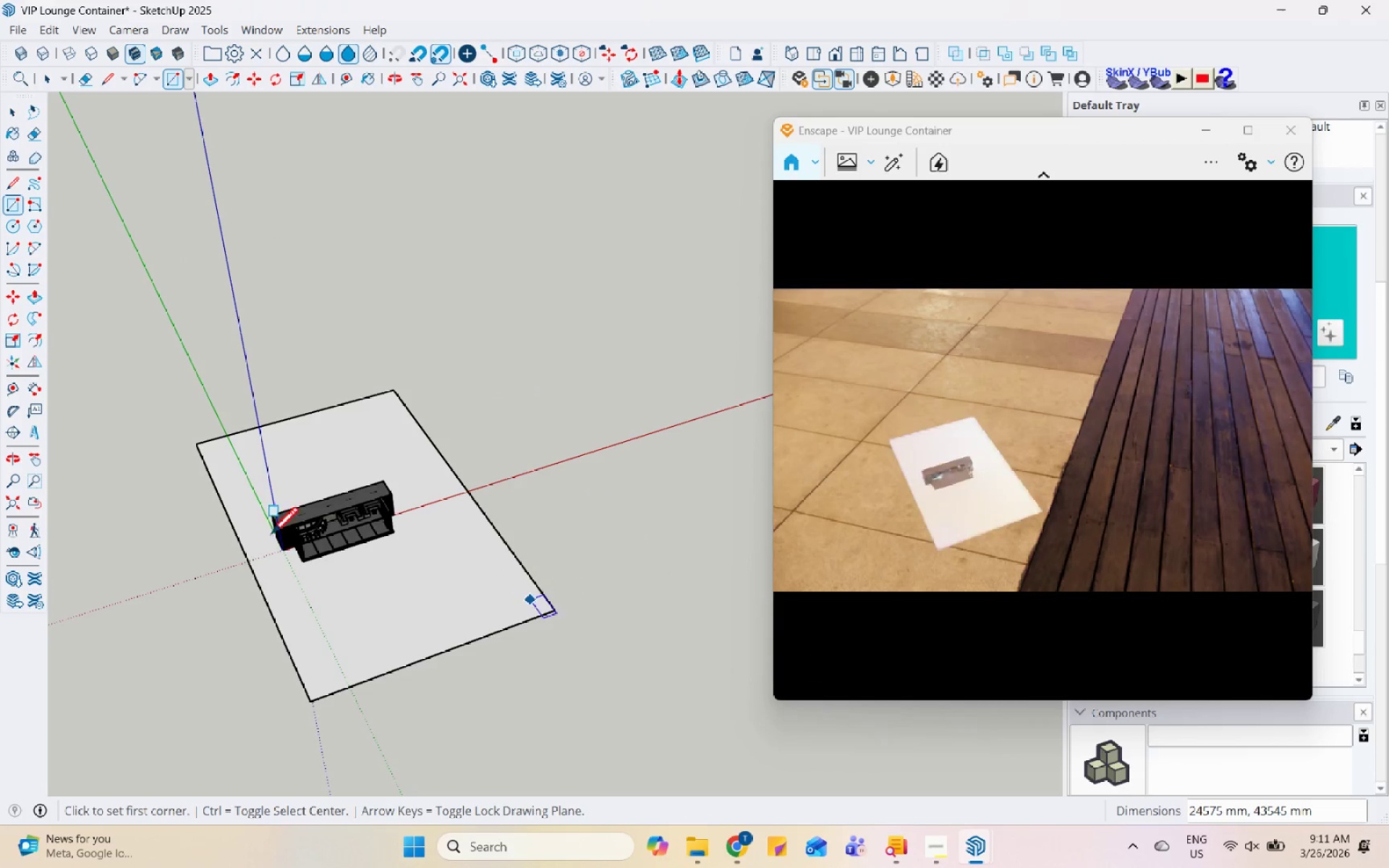 
key(Space)
 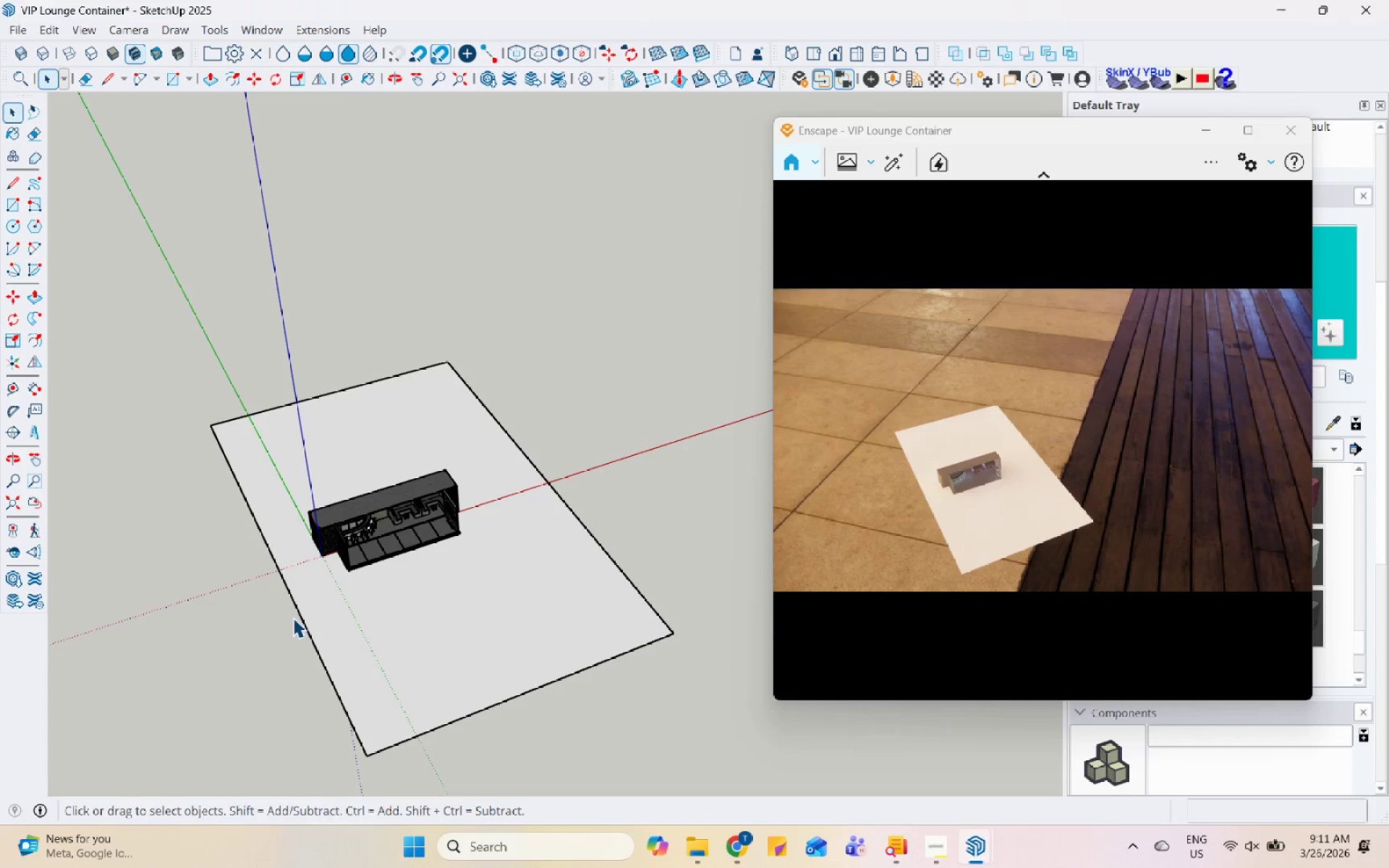 
scroll: coordinate [131, 528], scroll_direction: up, amount: 3.0
 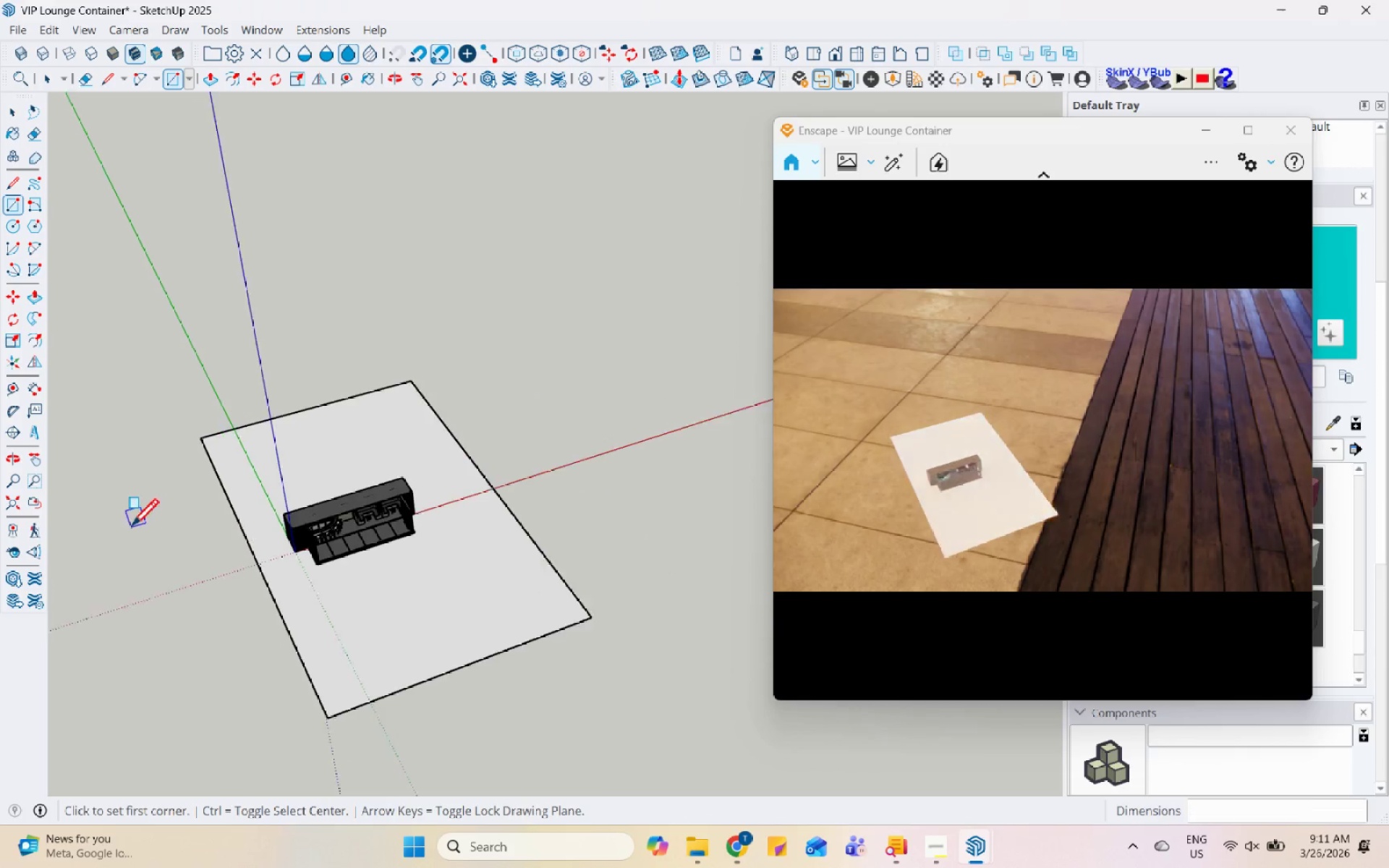 
double_click([303, 618])
 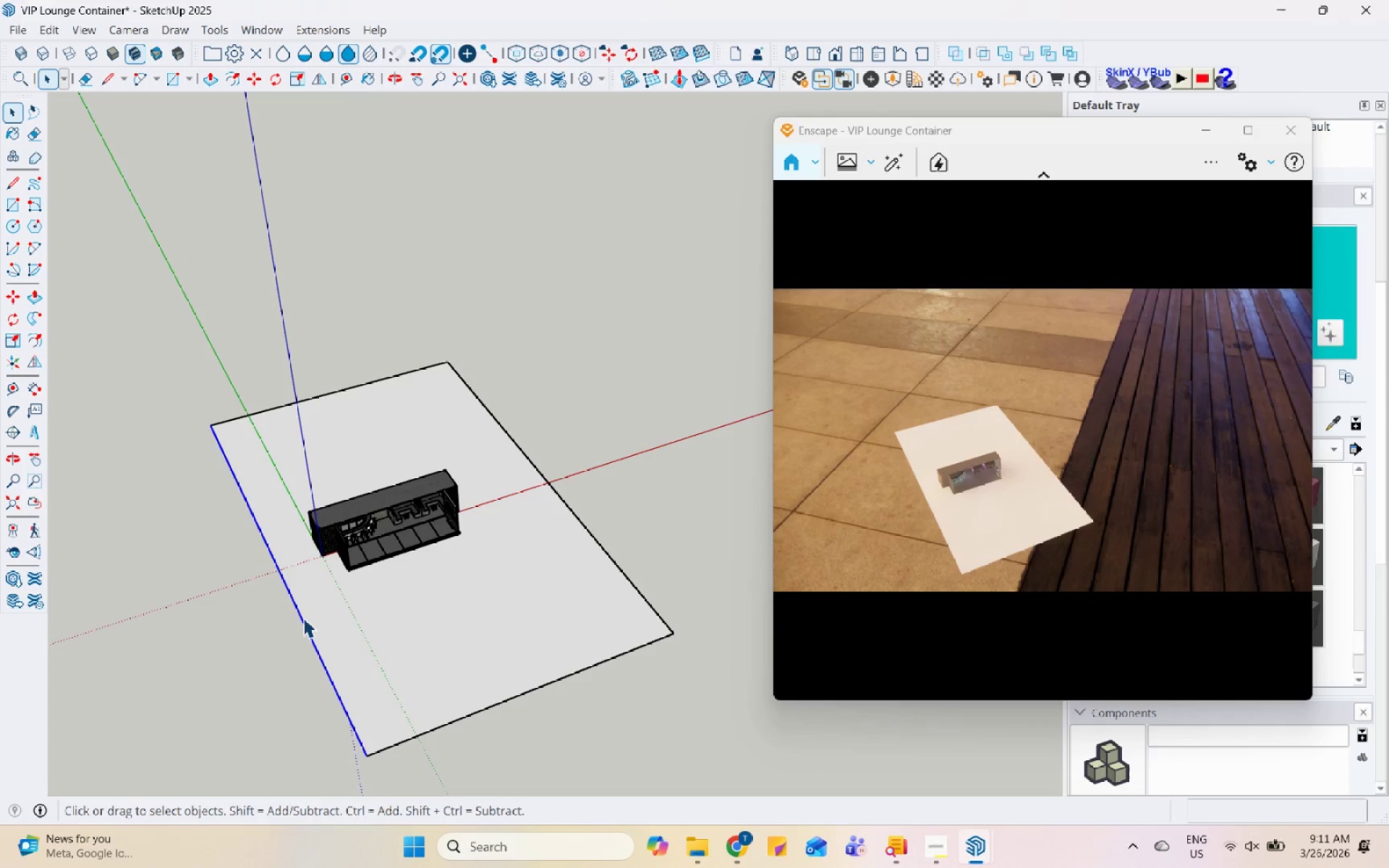 
key(M)
 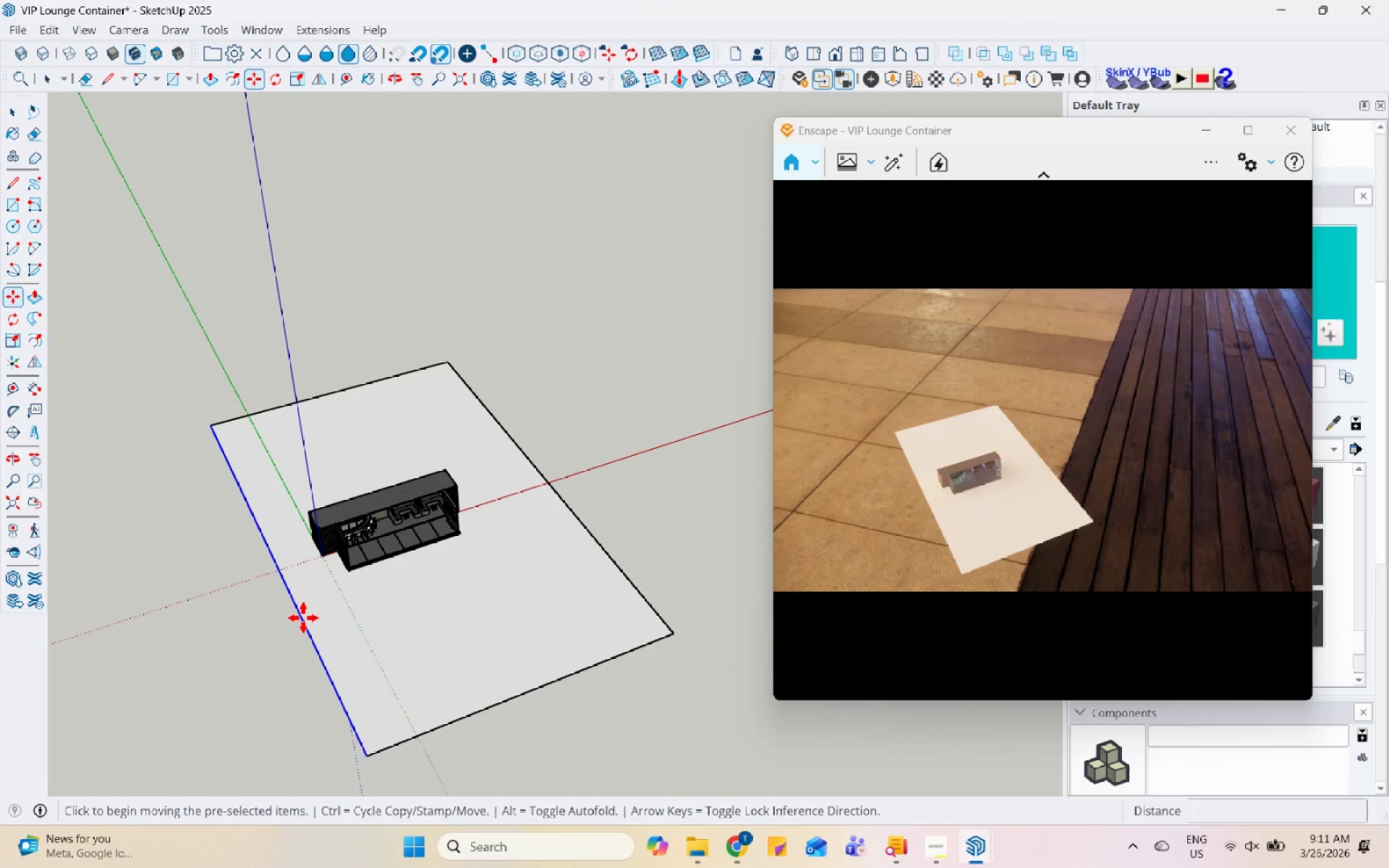 
left_click([303, 618])
 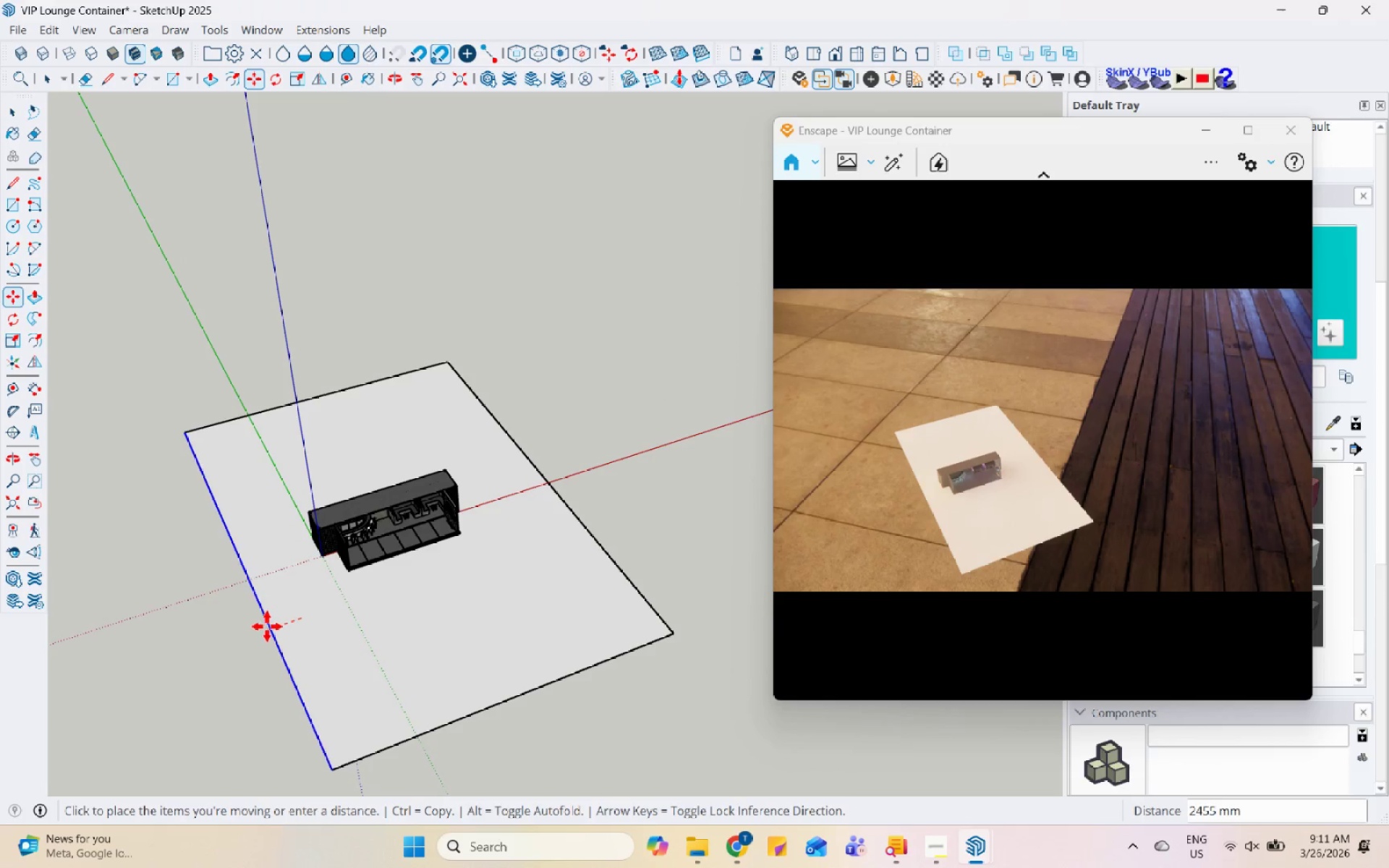 
left_click([247, 630])
 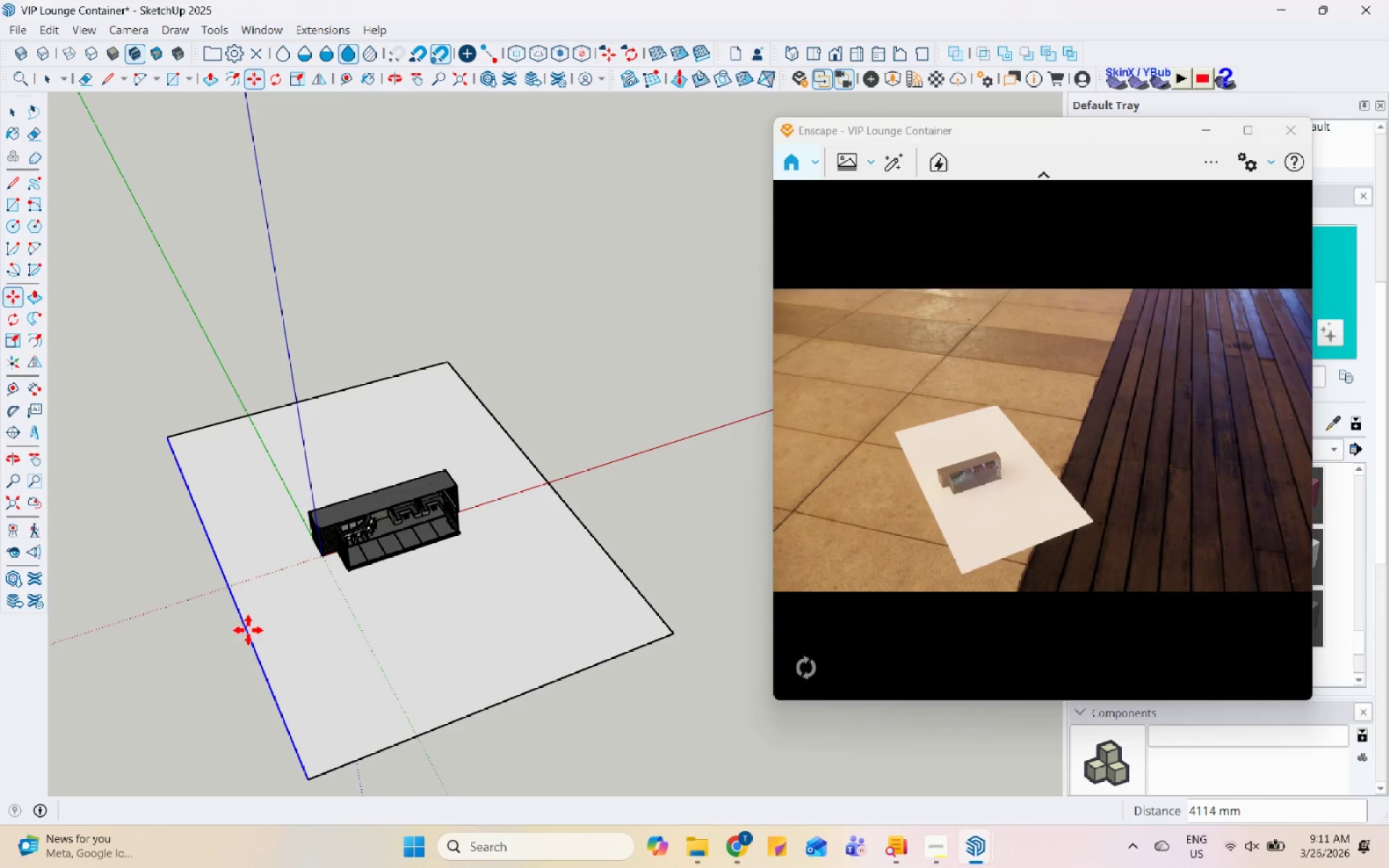 
scroll: coordinate [496, 468], scroll_direction: up, amount: 22.0
 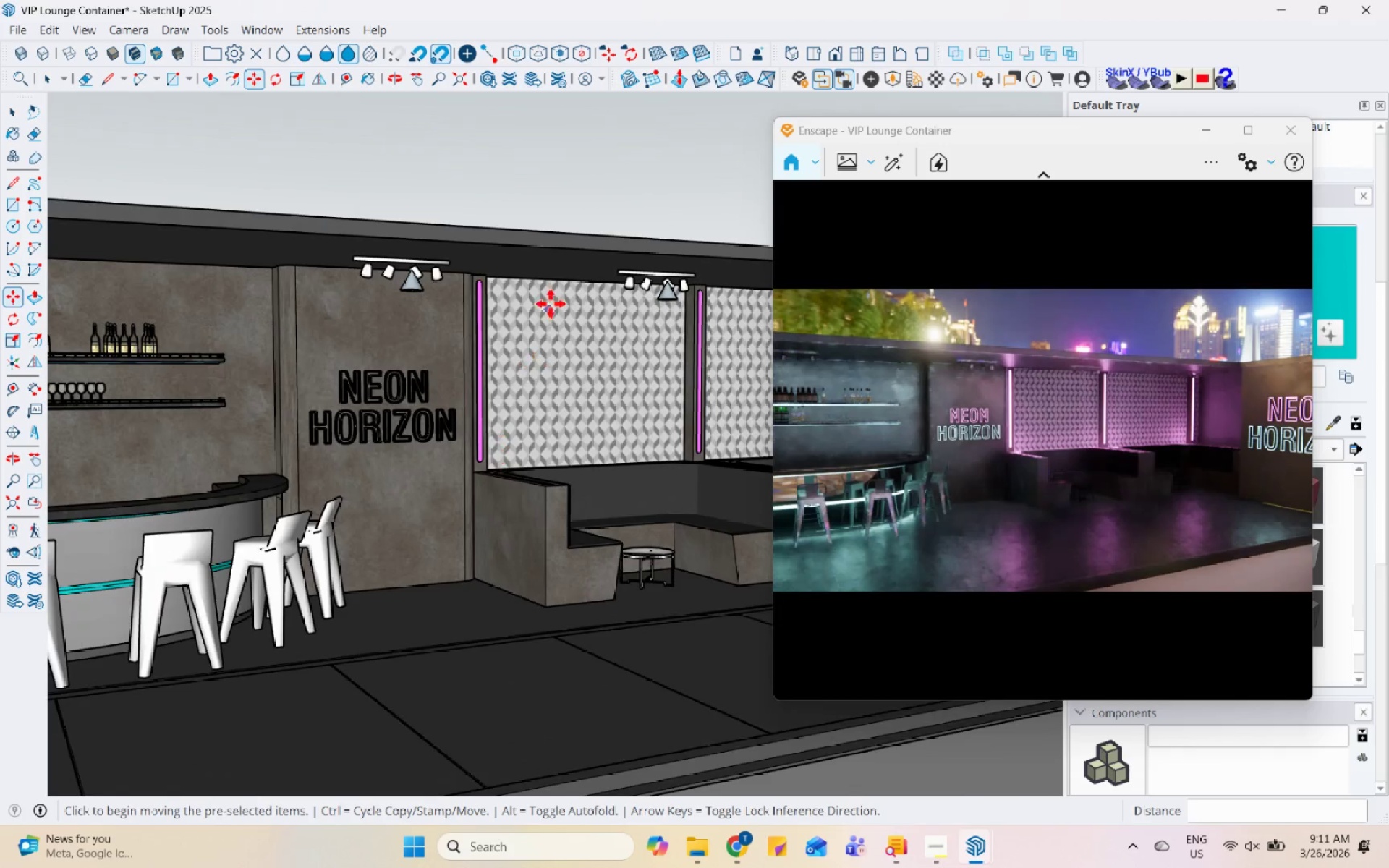 
scroll: coordinate [518, 355], scroll_direction: none, amount: 0.0
 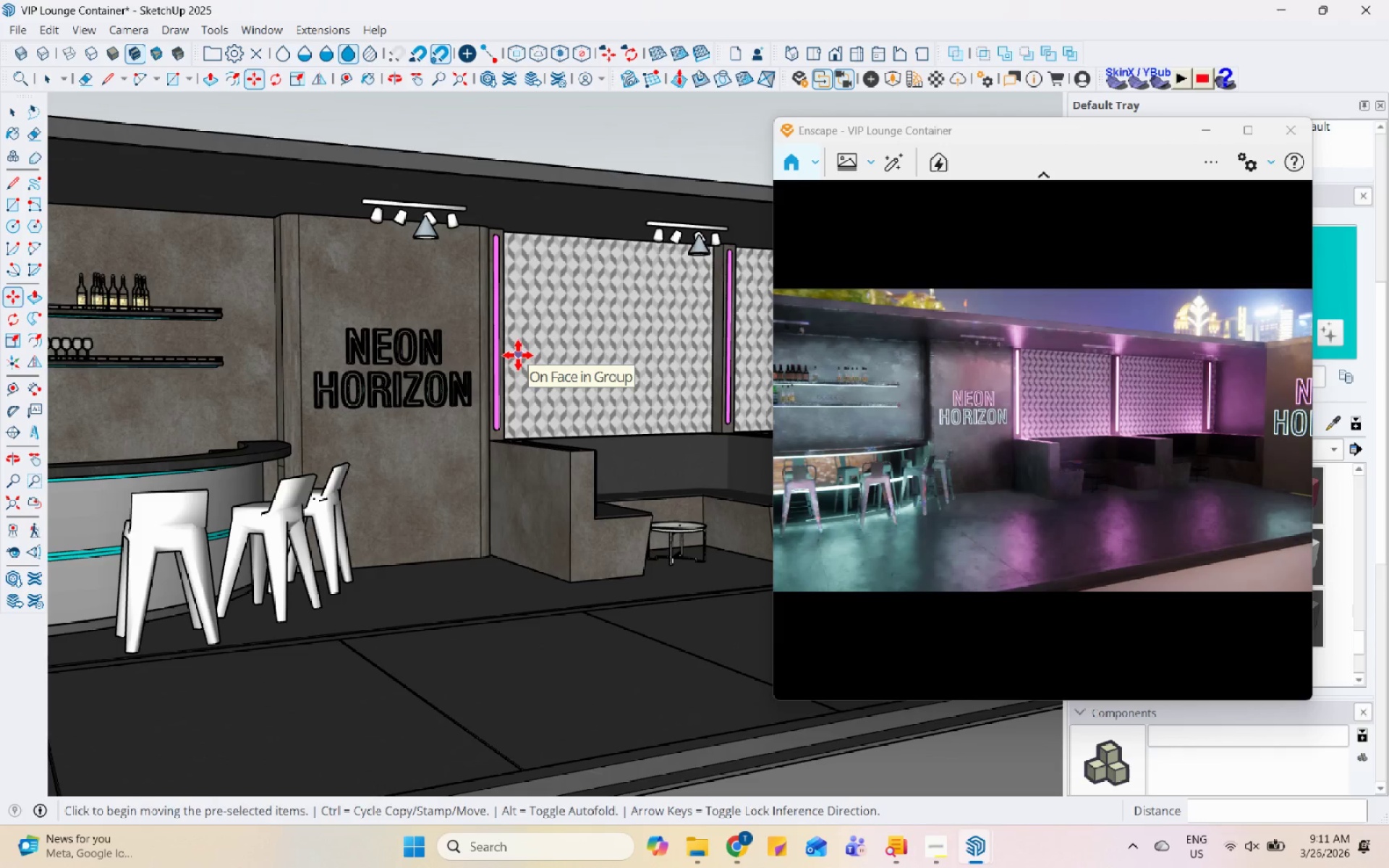 
scroll: coordinate [518, 355], scroll_direction: down, amount: 6.0
 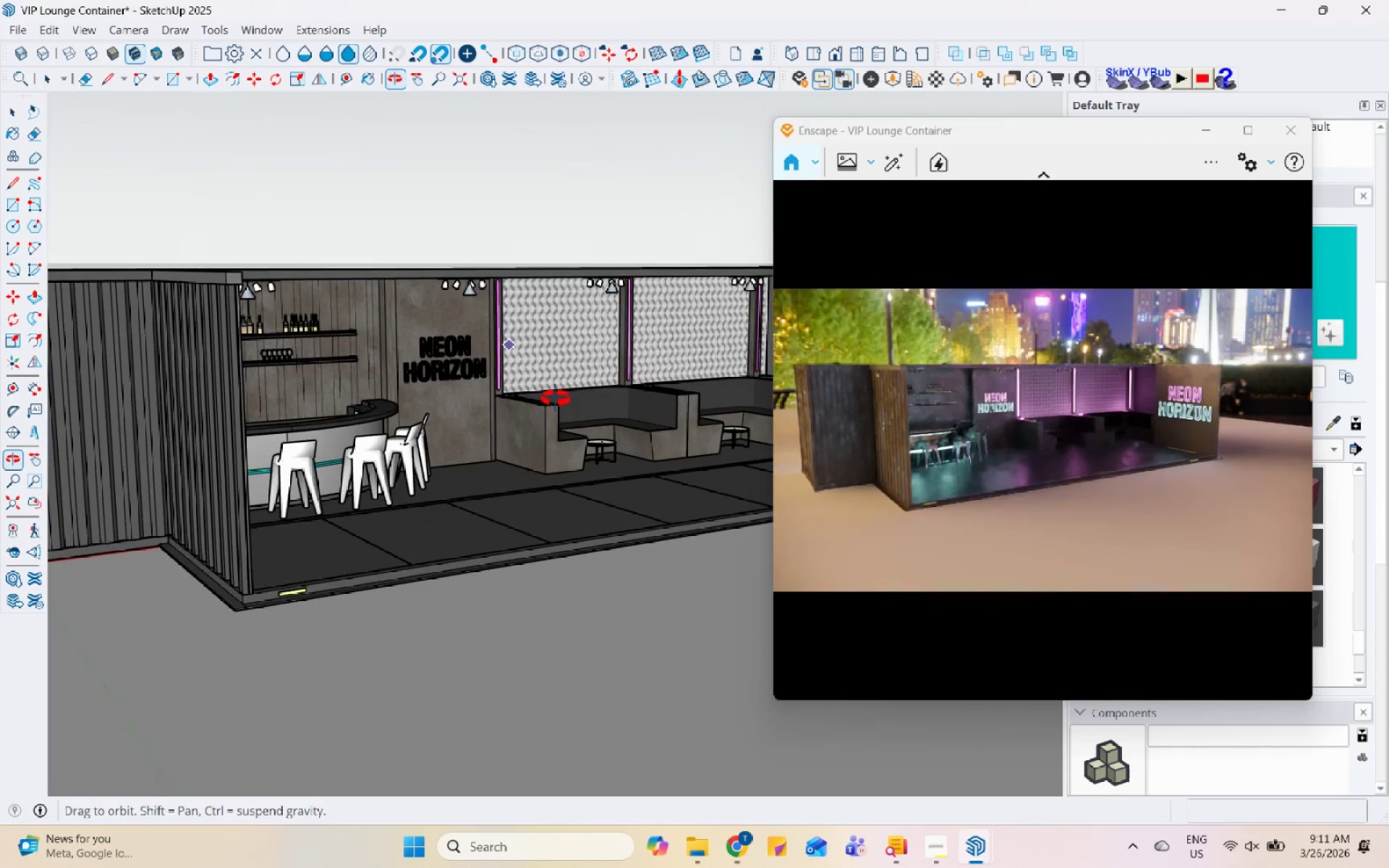 
key(Space)
 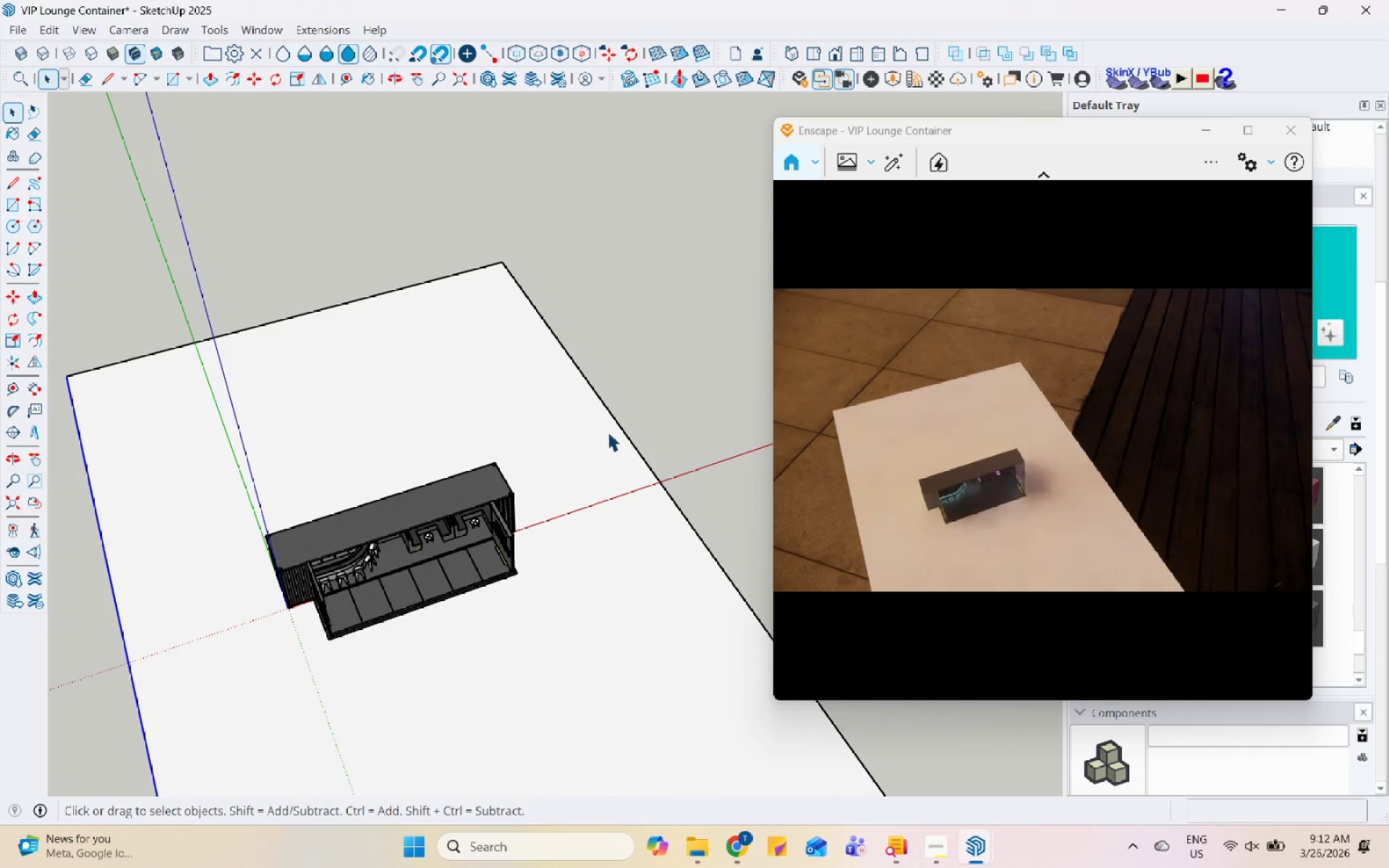 
left_click([622, 432])
 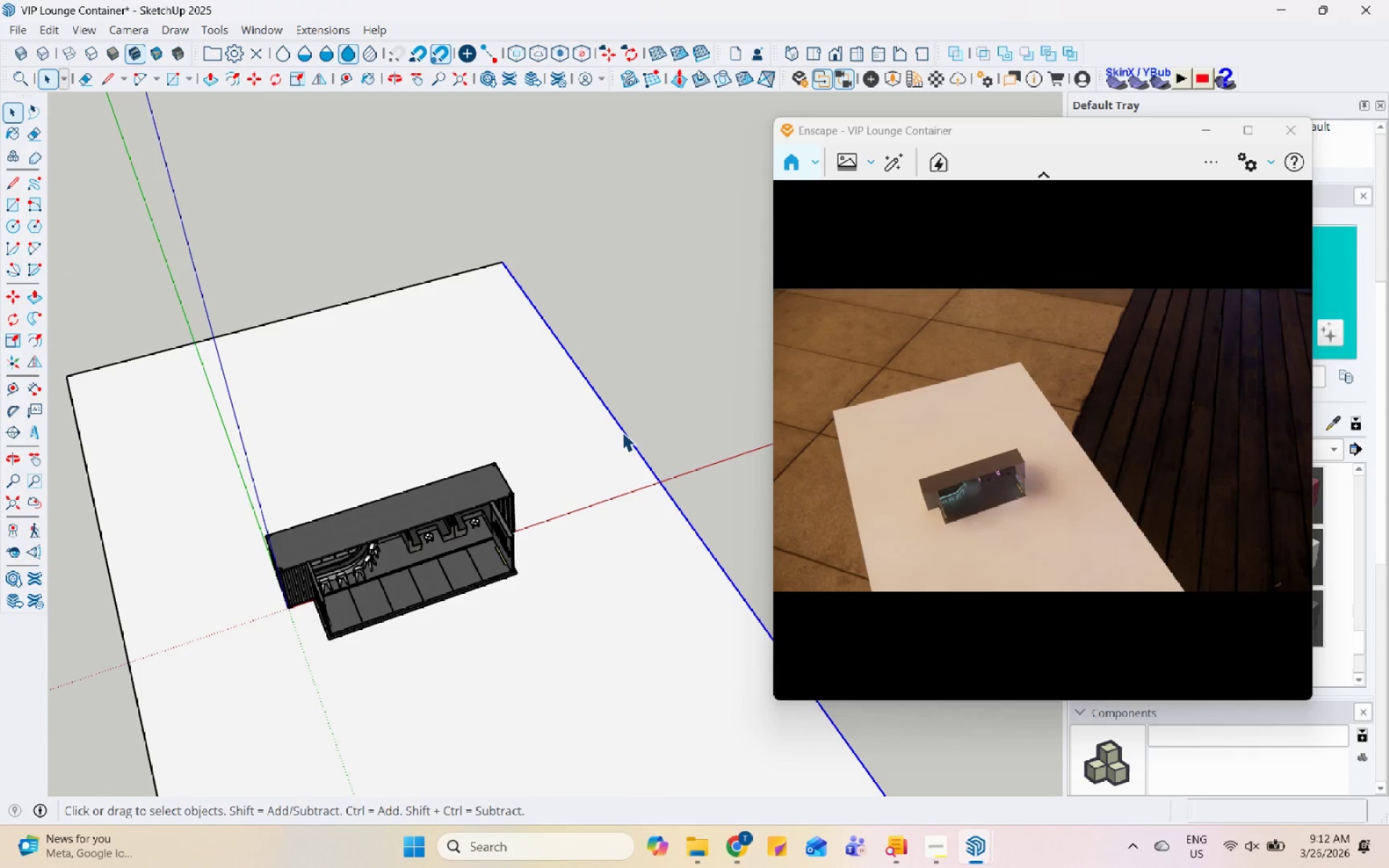 
scroll: coordinate [566, 430], scroll_direction: down, amount: 15.0
 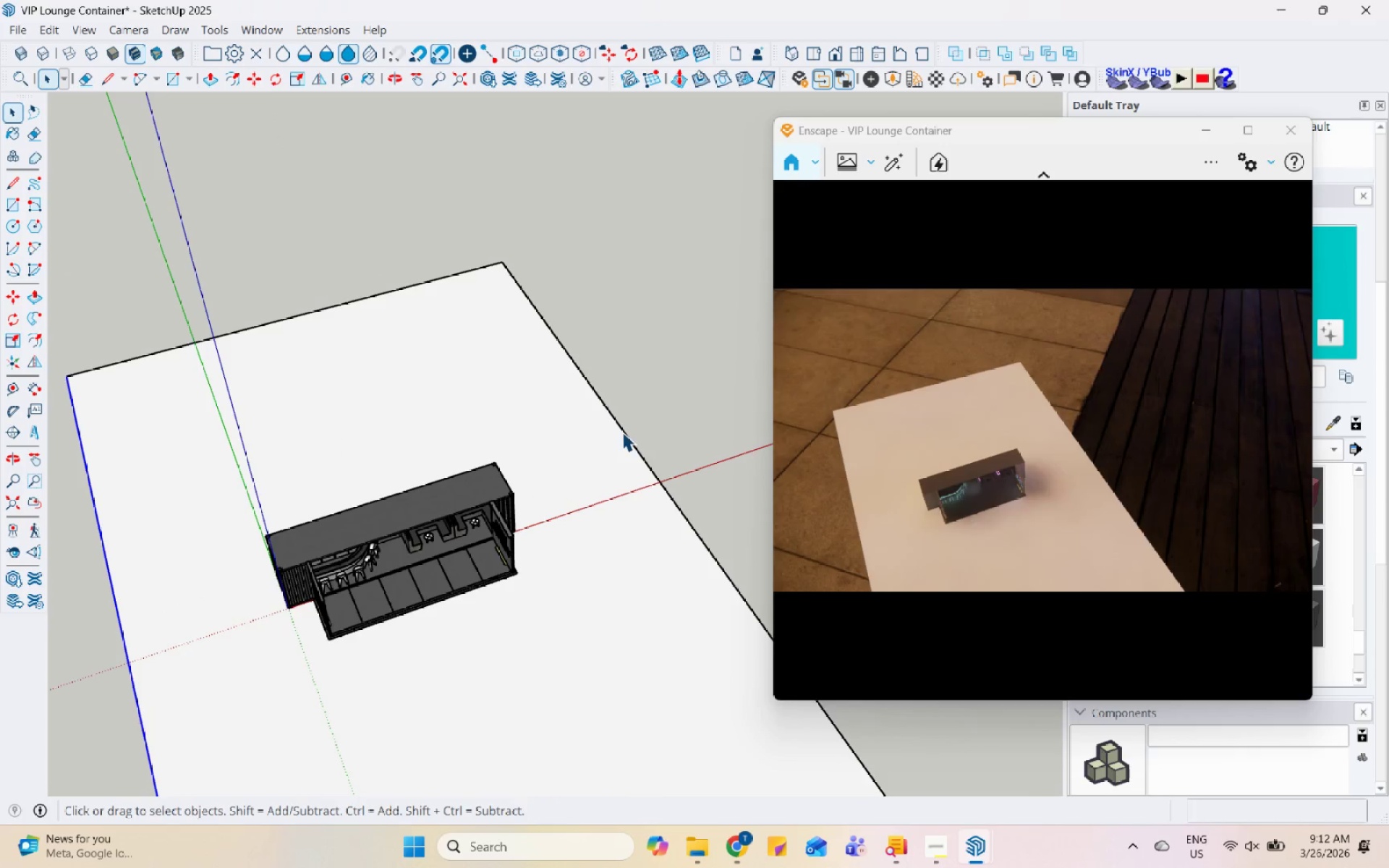 
key(M)
 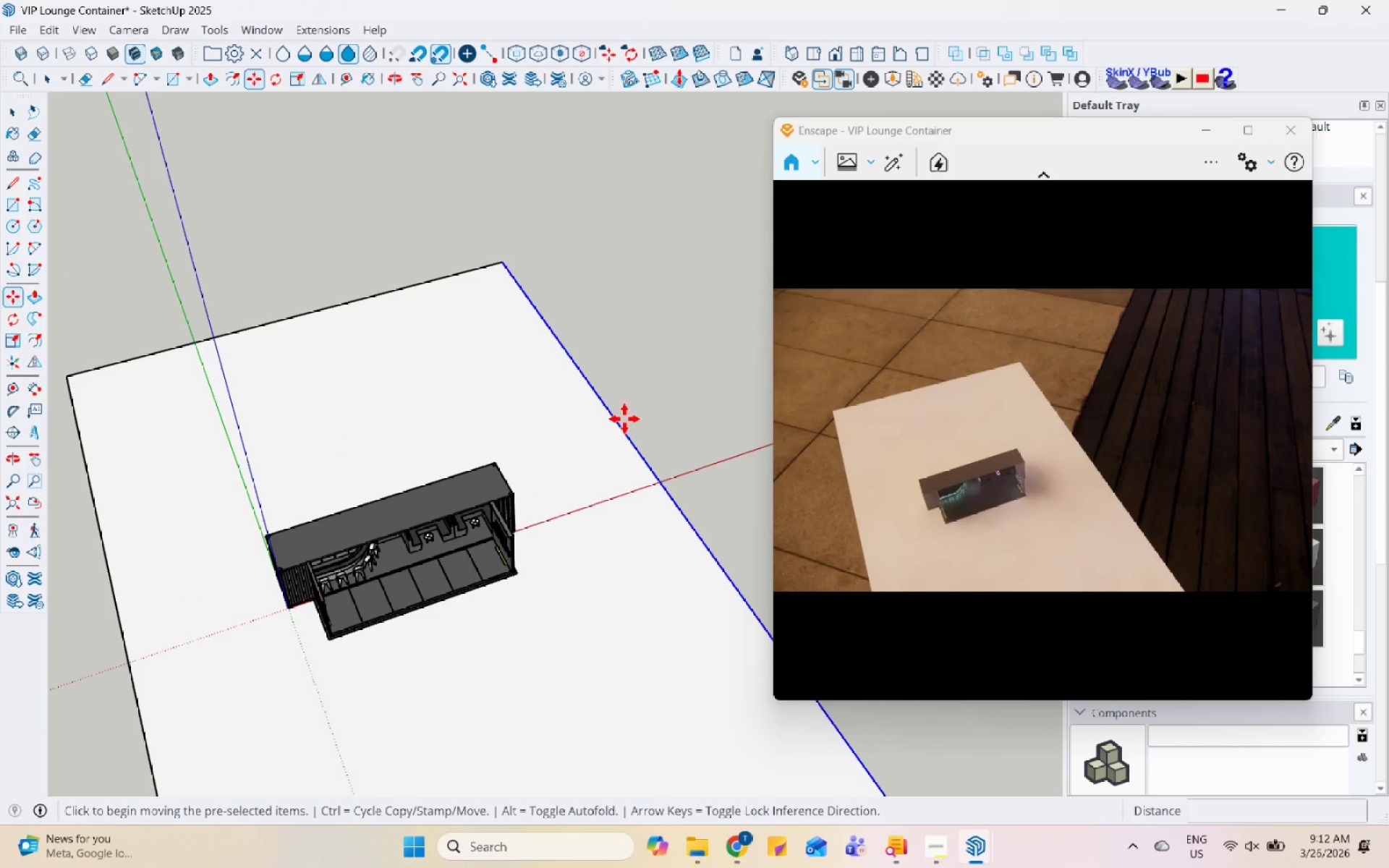 
left_click([619, 418])
 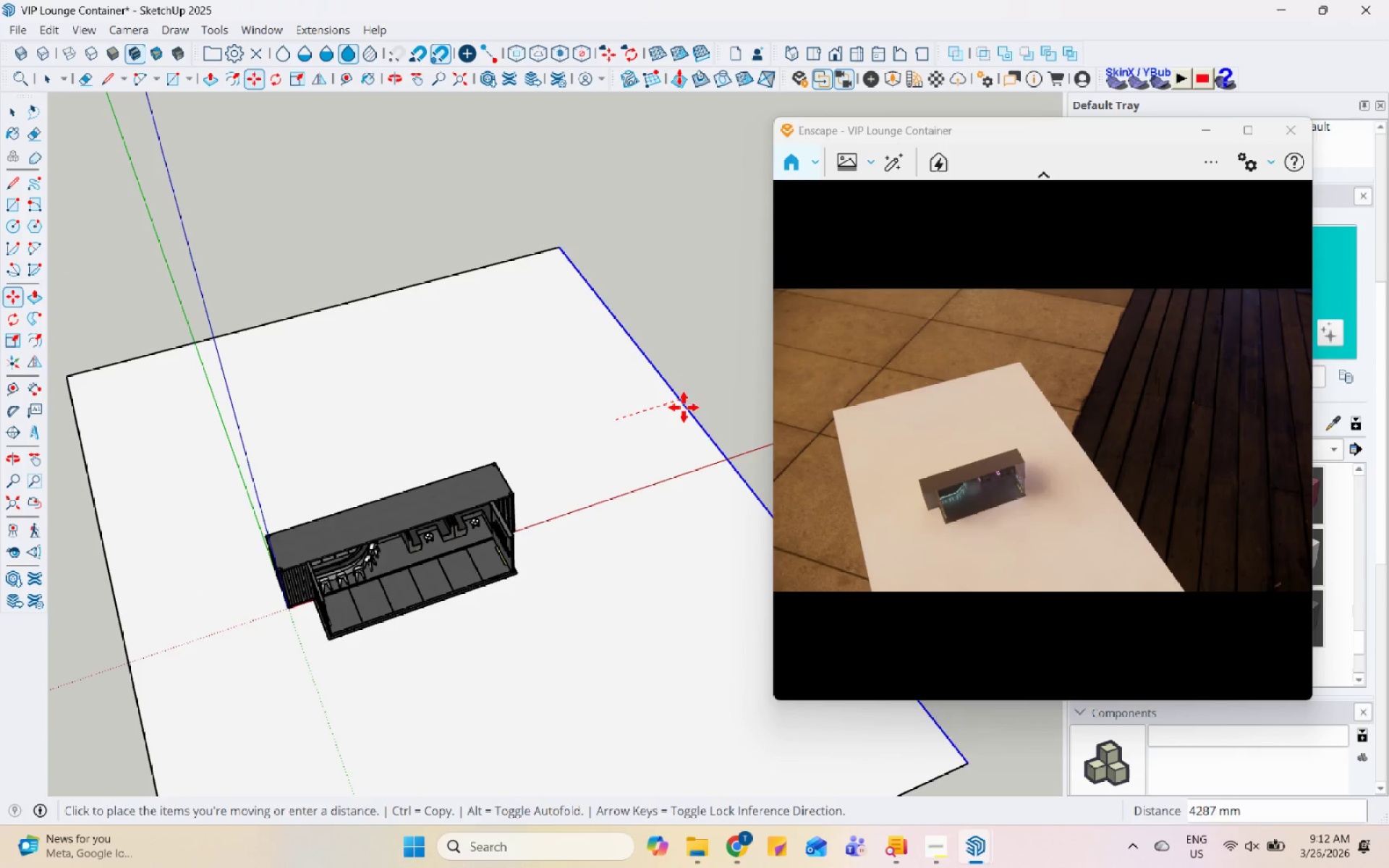 
left_click([713, 399])
 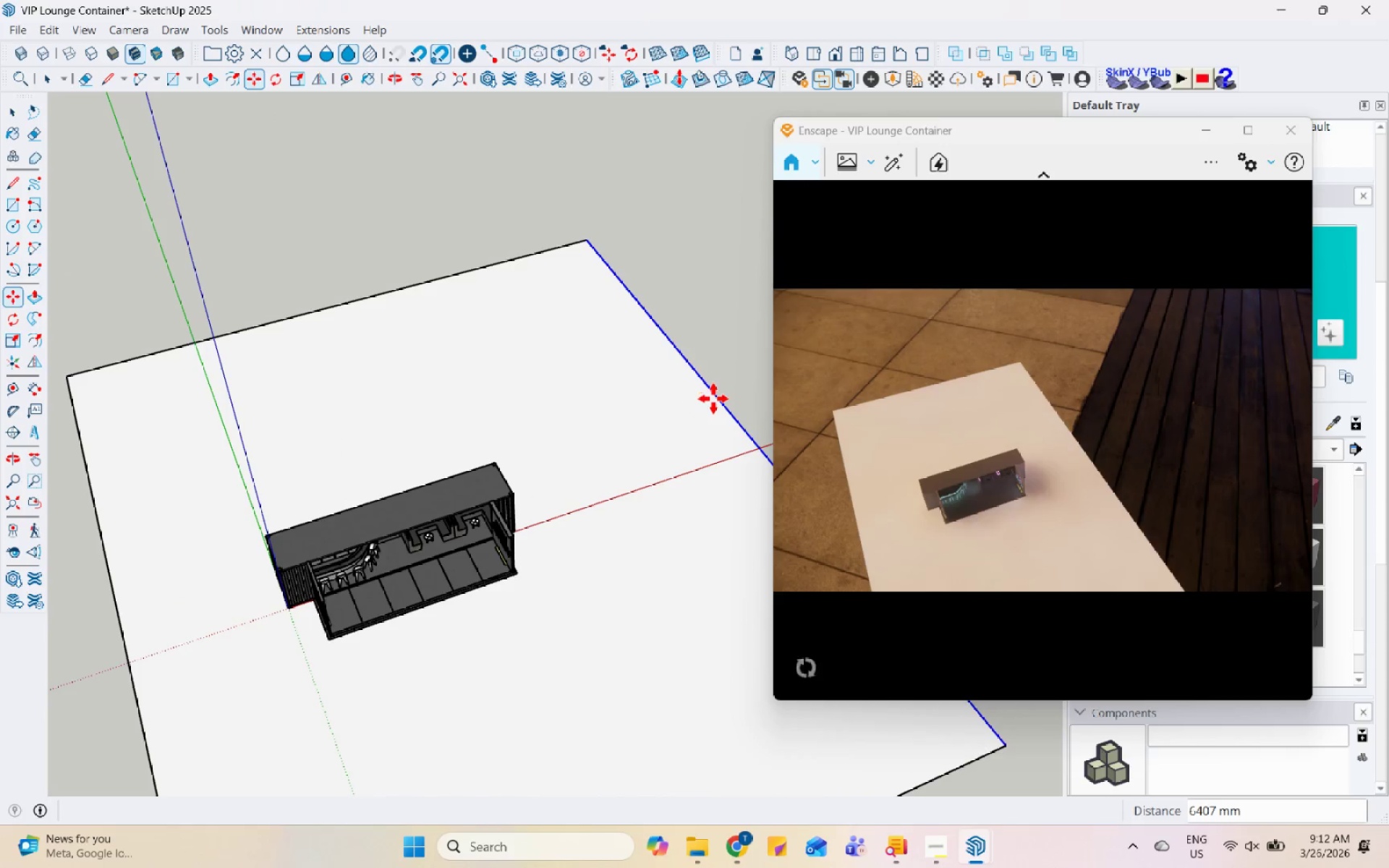 
key(Space)
 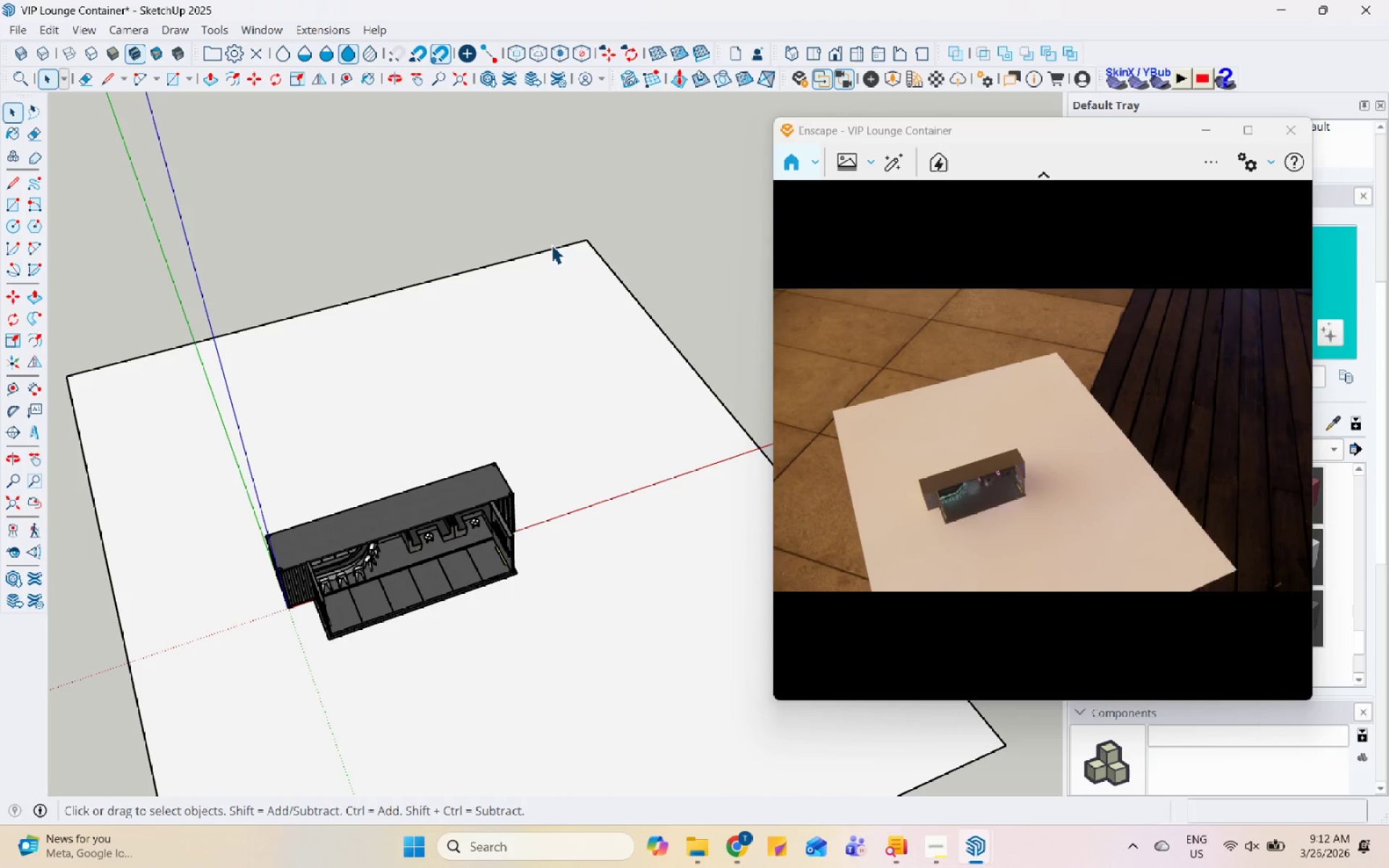 
left_click([551, 250])
 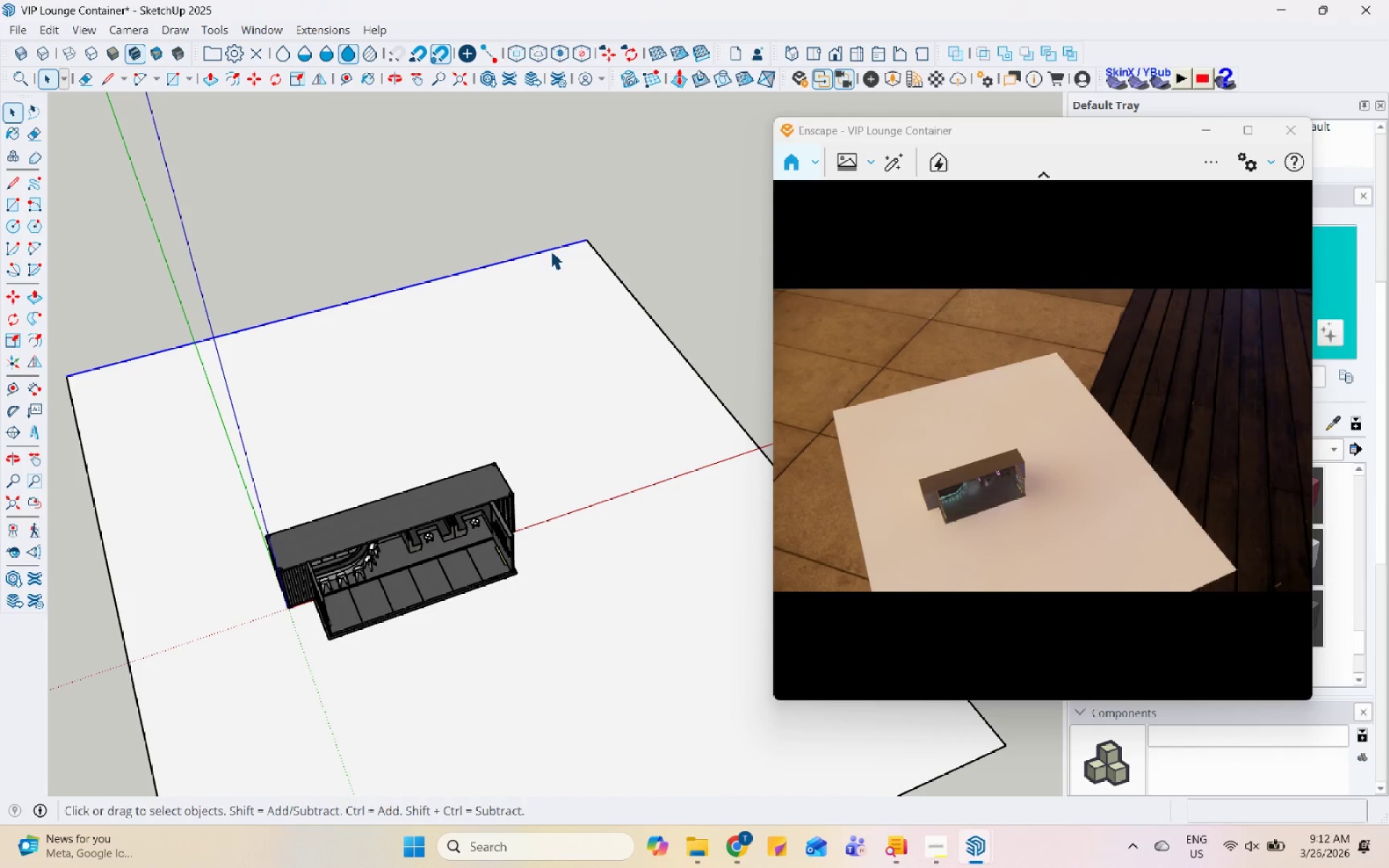 
key(M)
 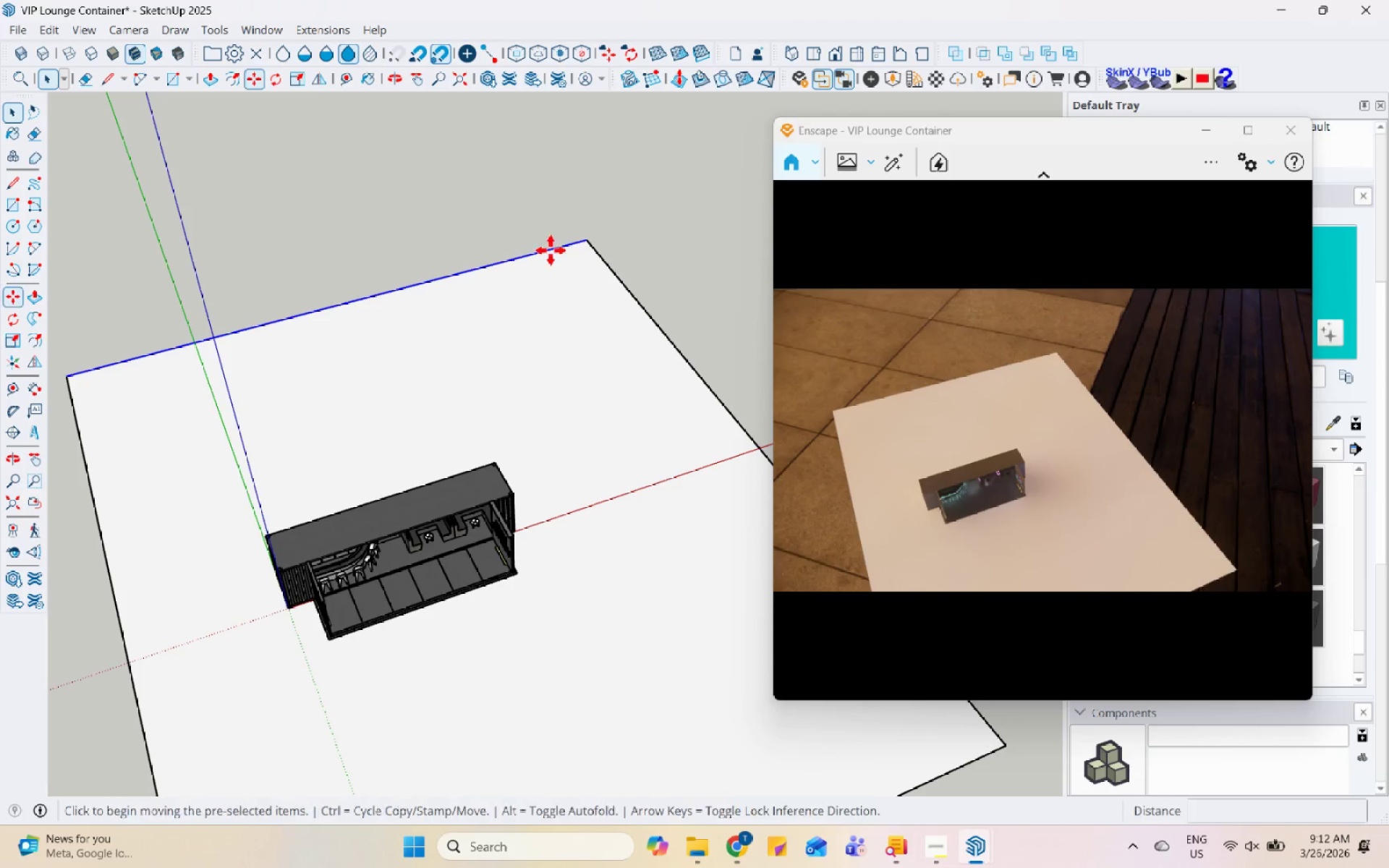 
left_click([551, 250])
 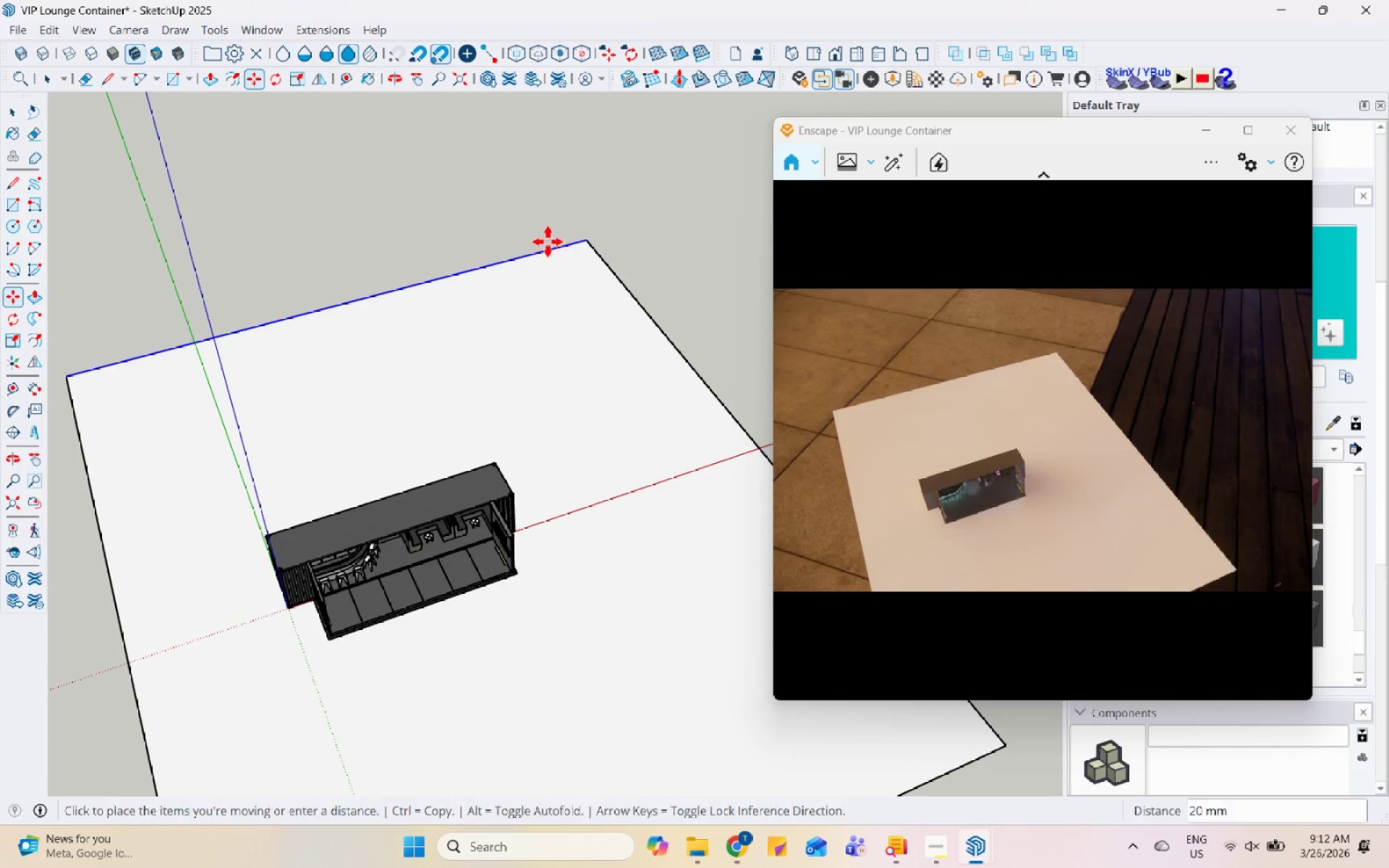 
double_click([538, 213])
 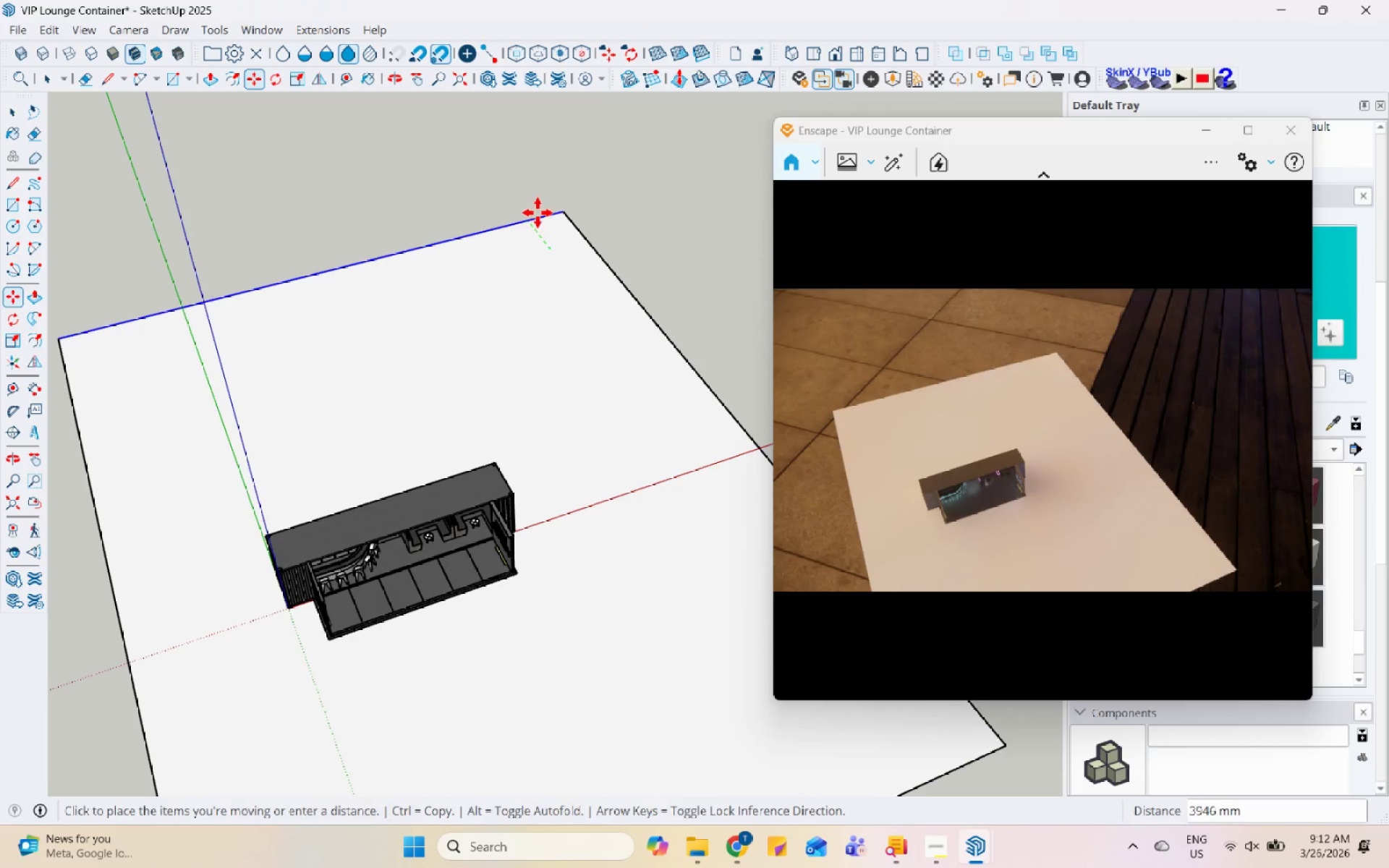 
key(Space)
 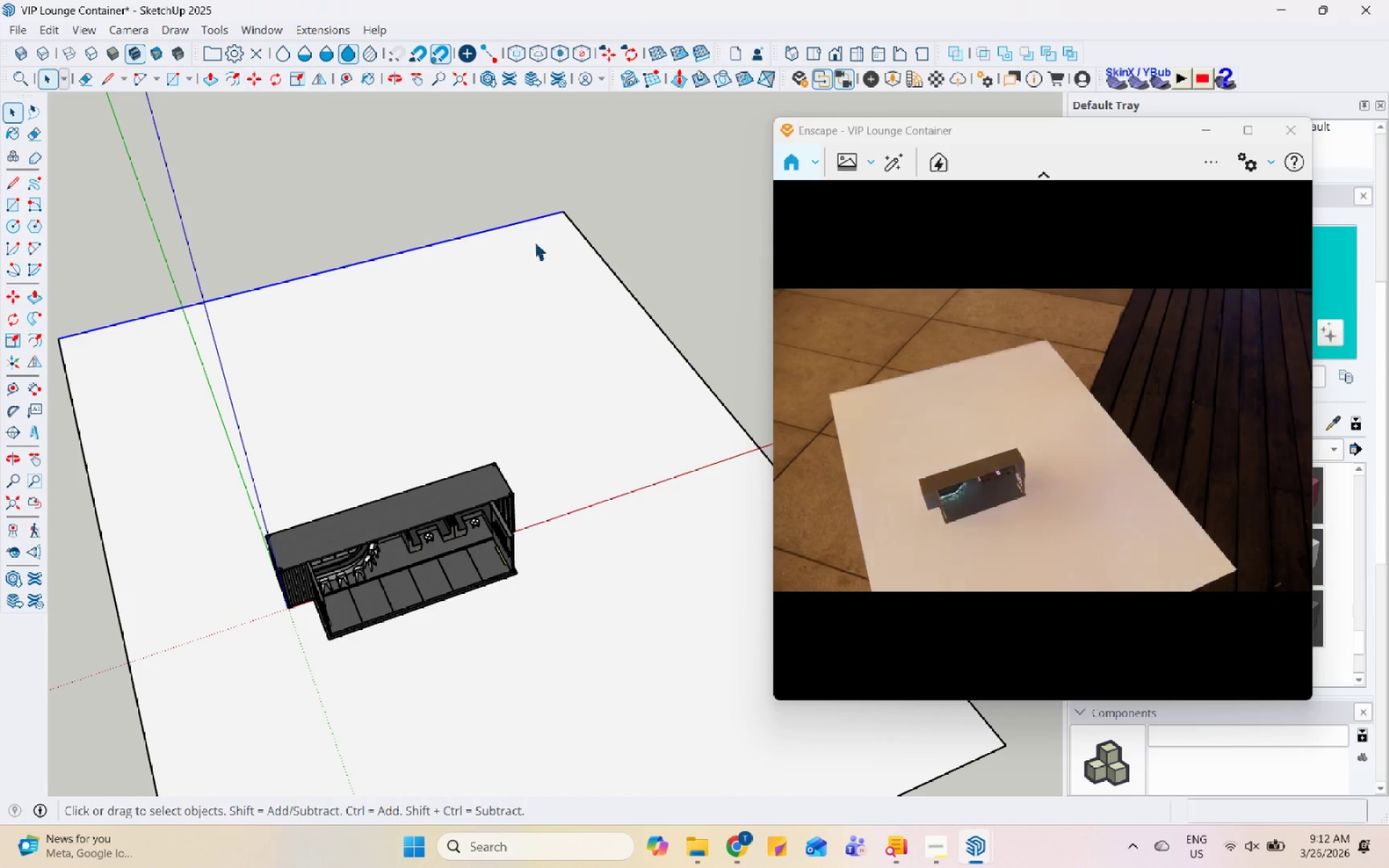 
triple_click([534, 247])
 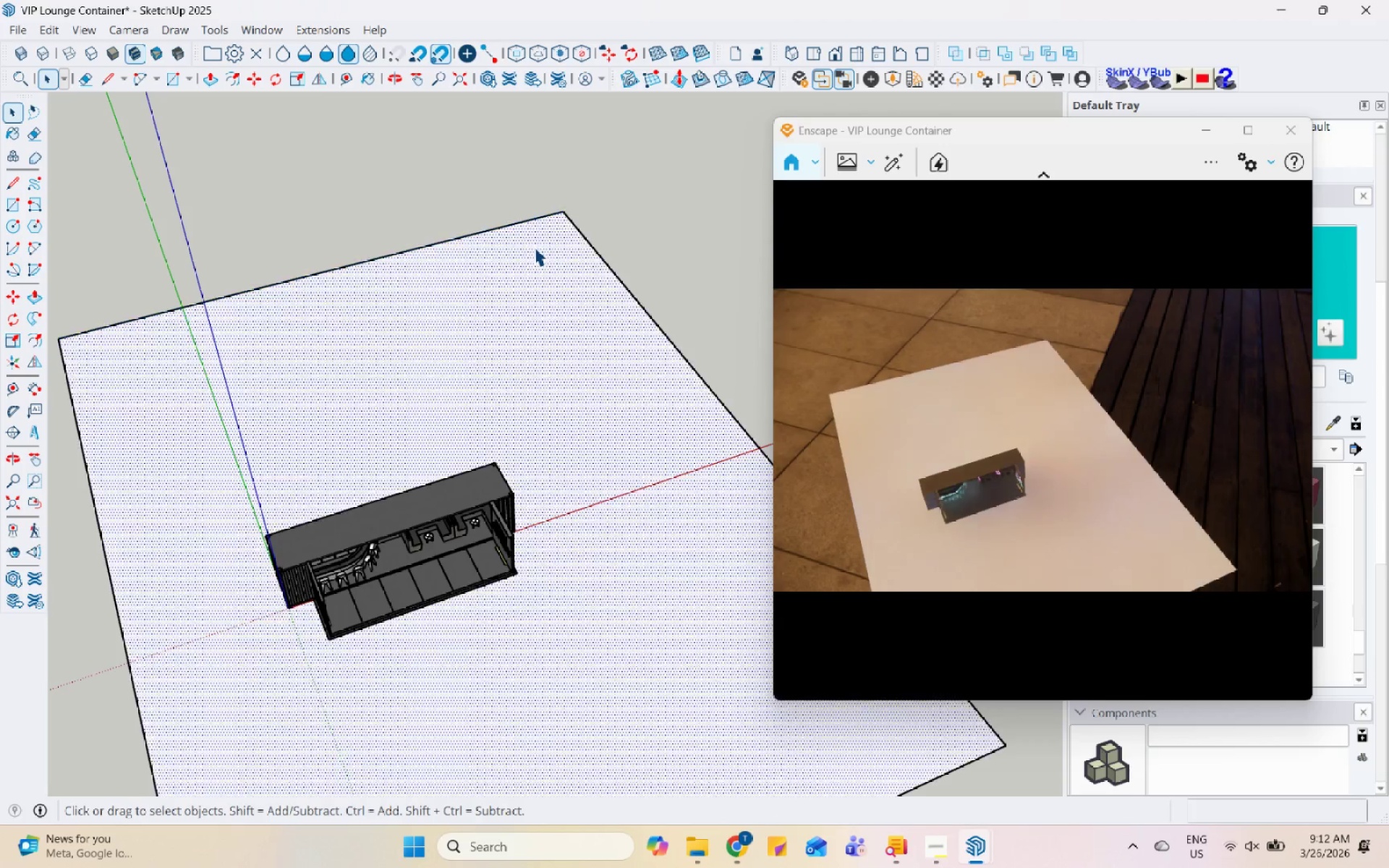 
triple_click([534, 247])
 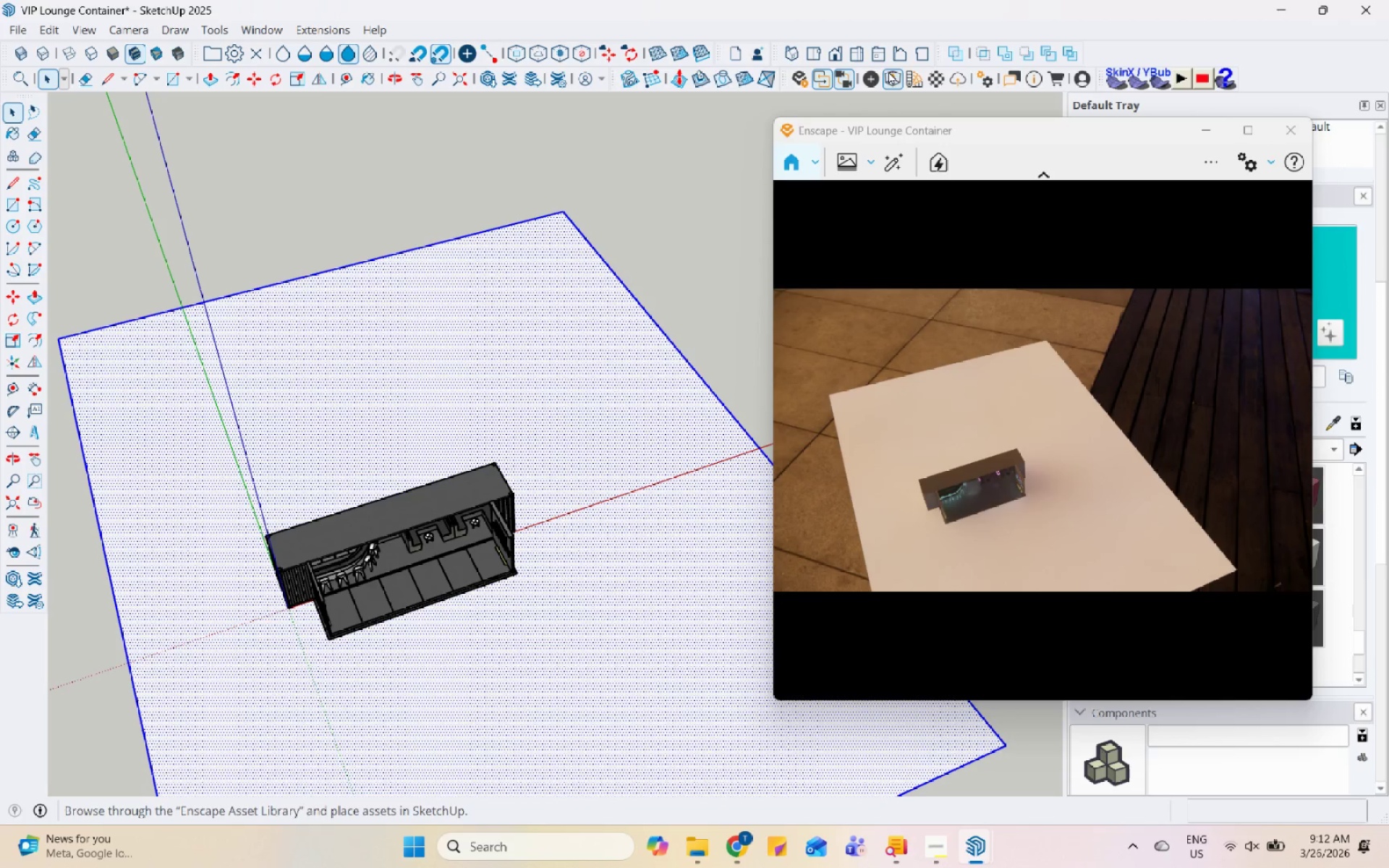 
left_click([906, 73])
 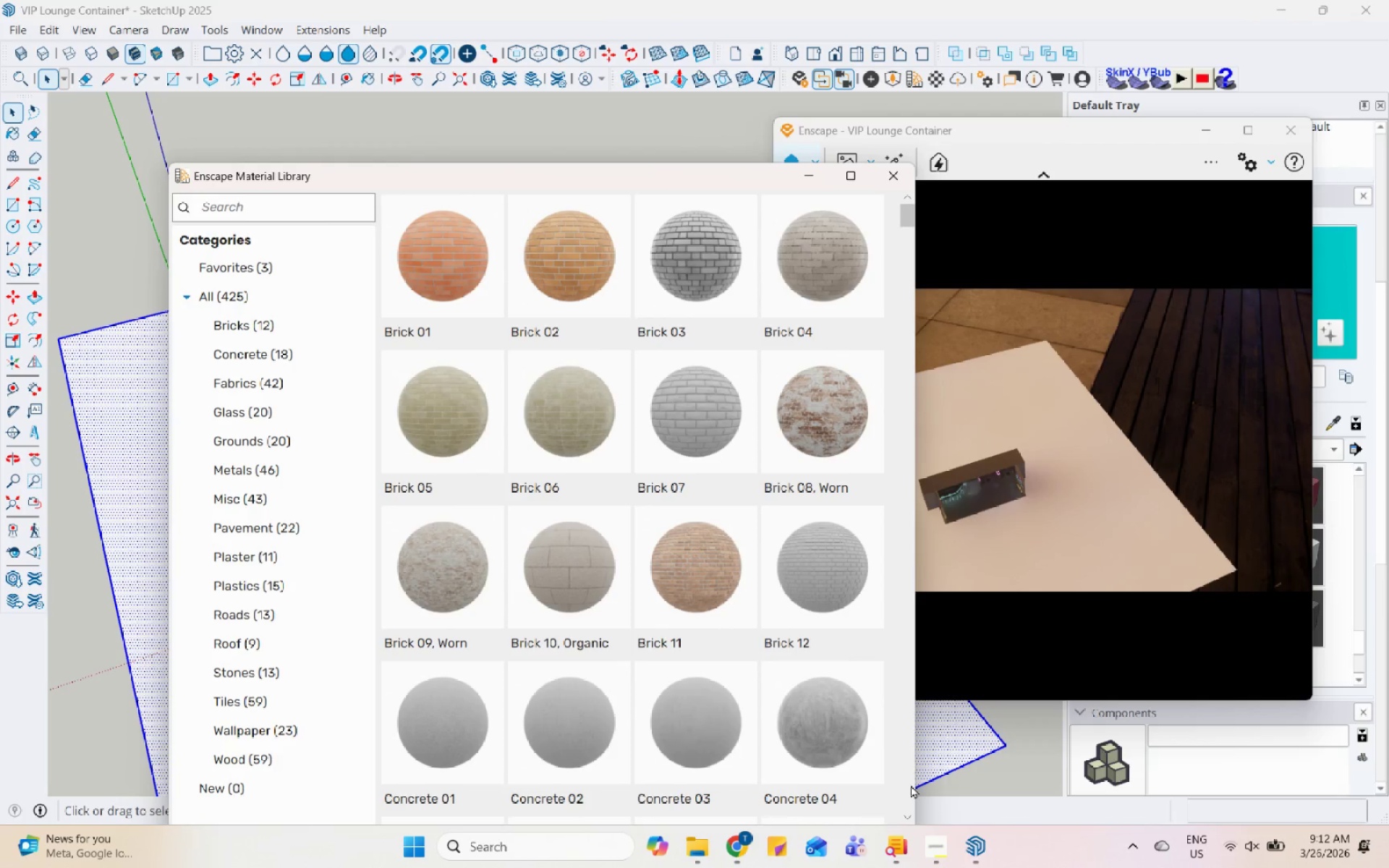 
left_click_drag(start_coordinate=[949, 833], to_coordinate=[945, 833])
 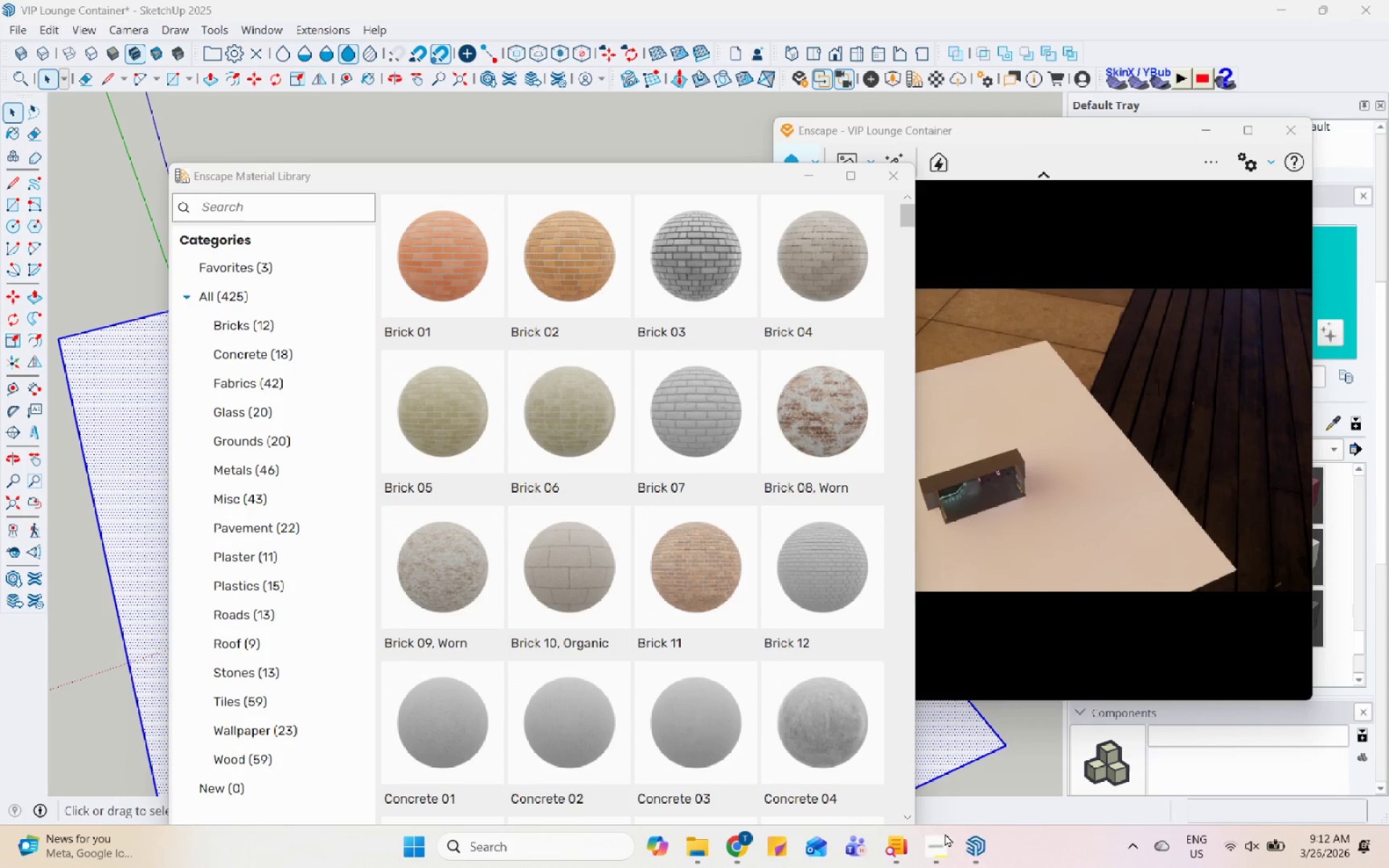 
left_click([944, 843])